 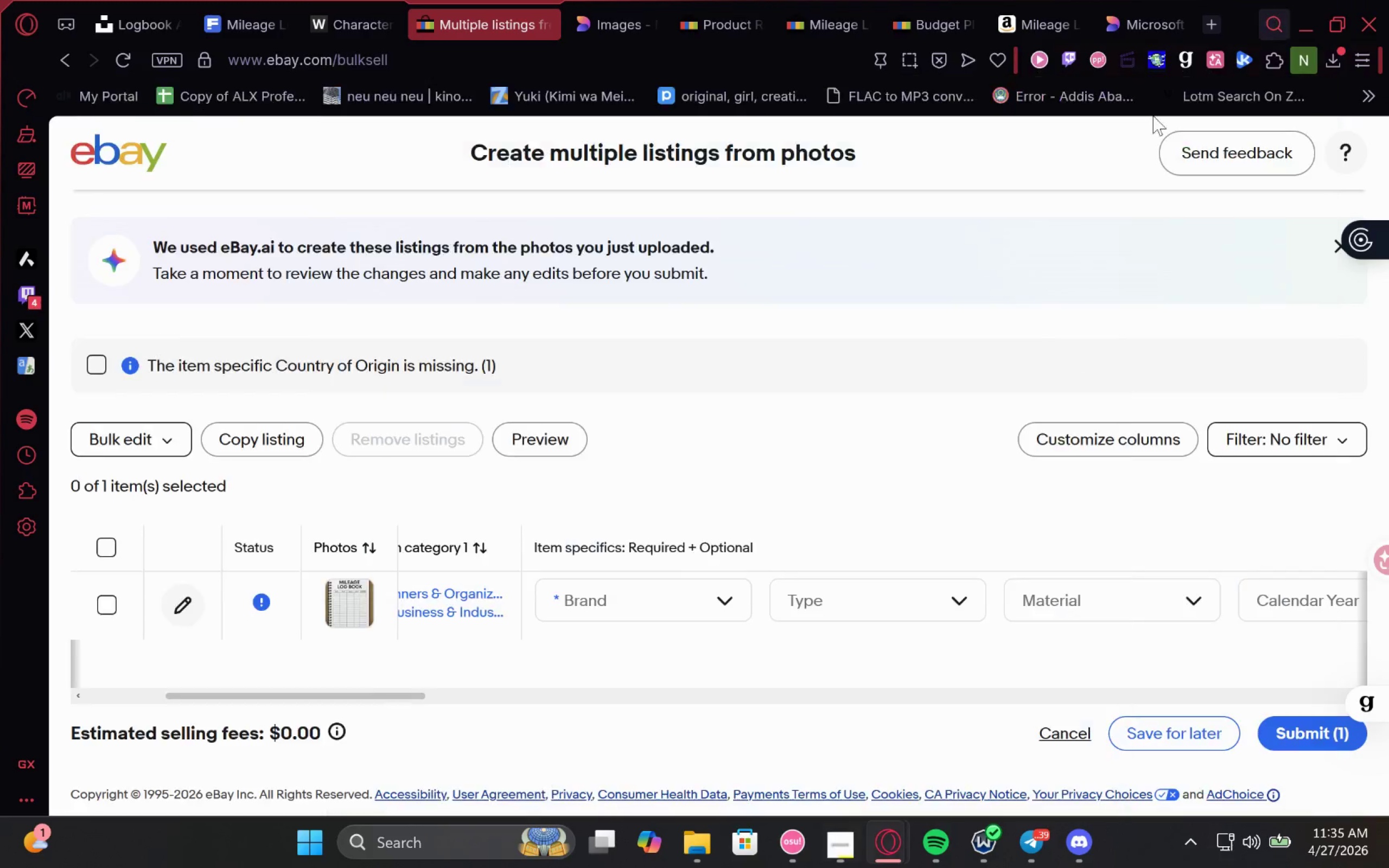 
left_click([664, 587])
 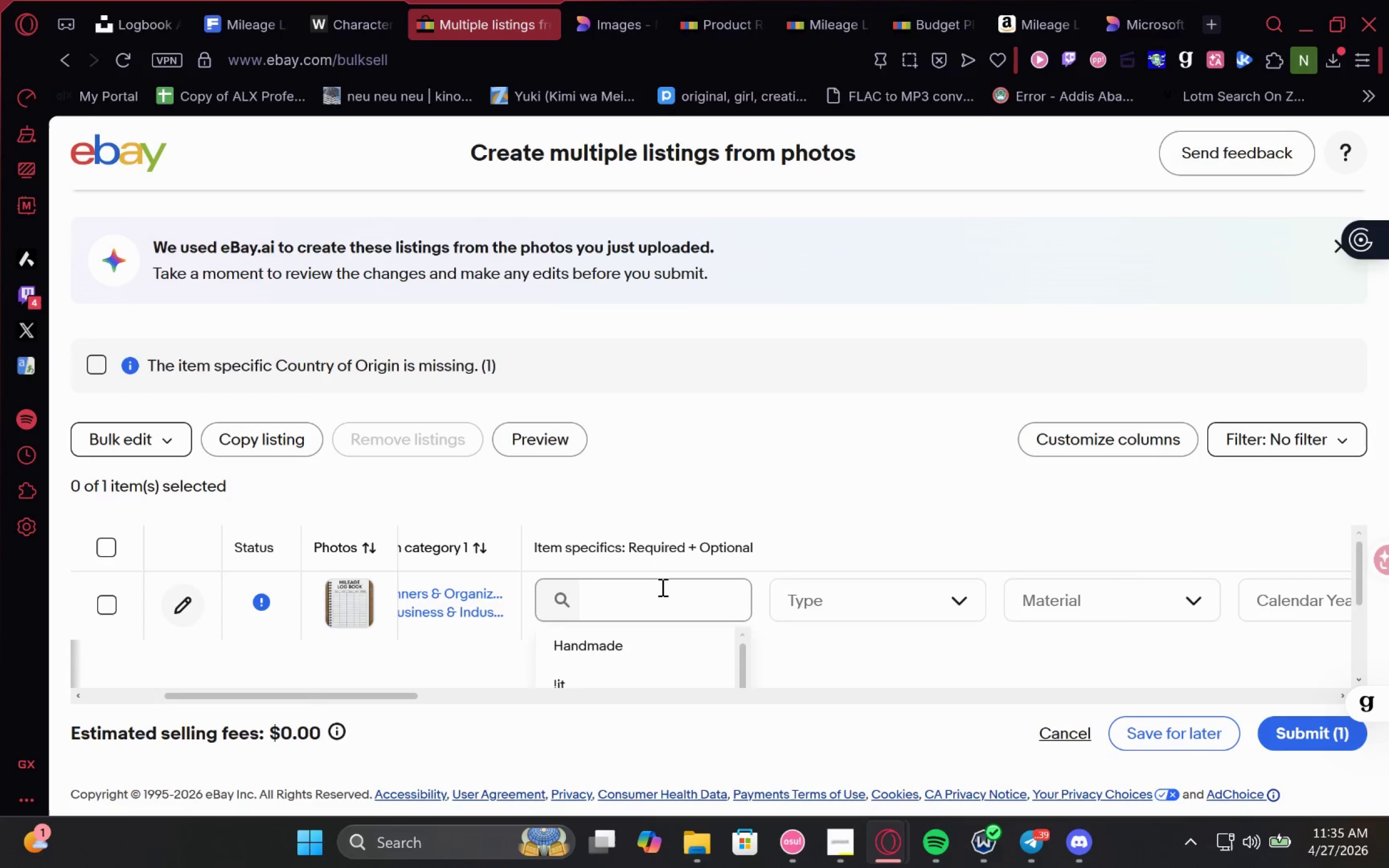 
key(Control+V)
 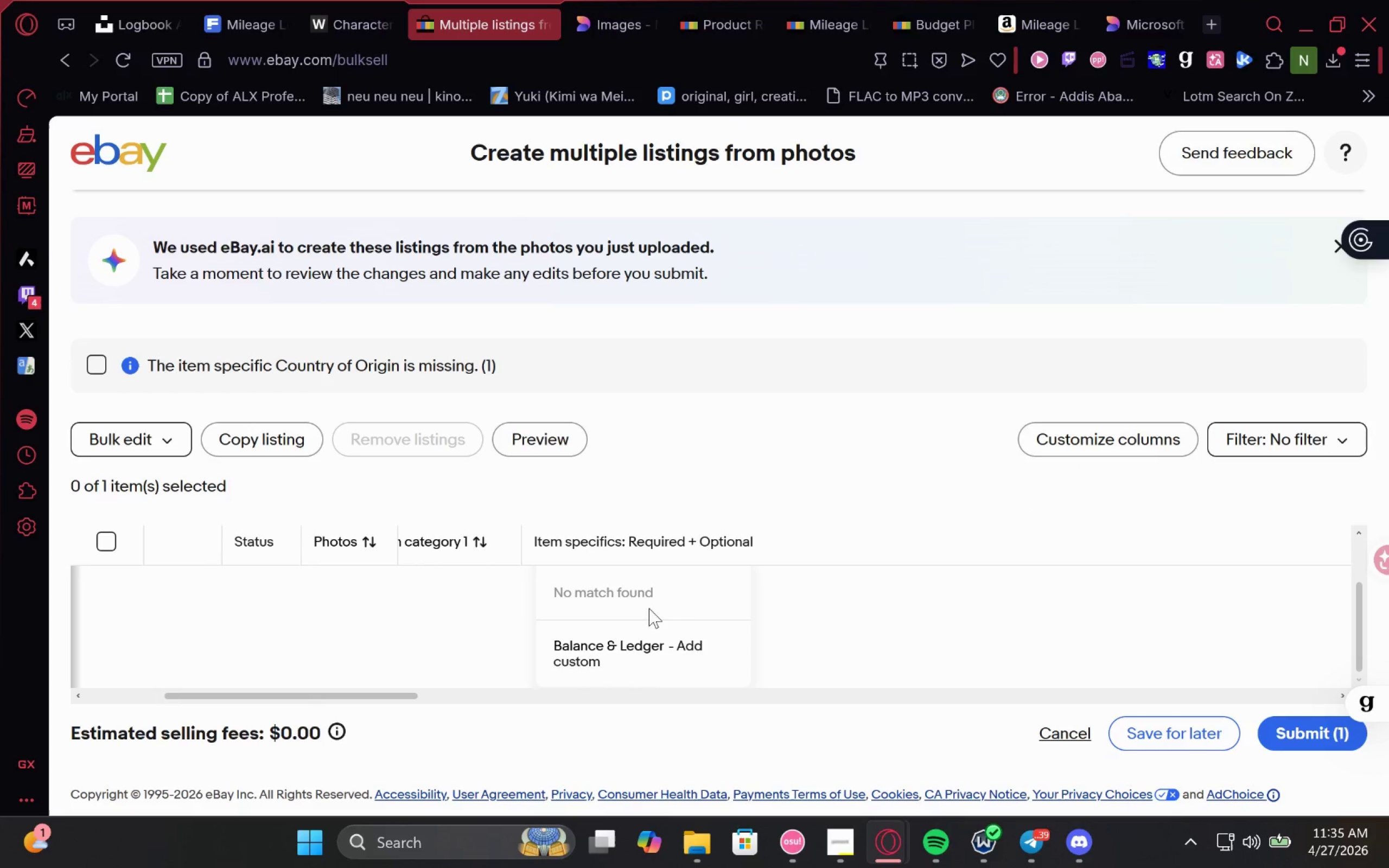 
left_click([633, 641])
 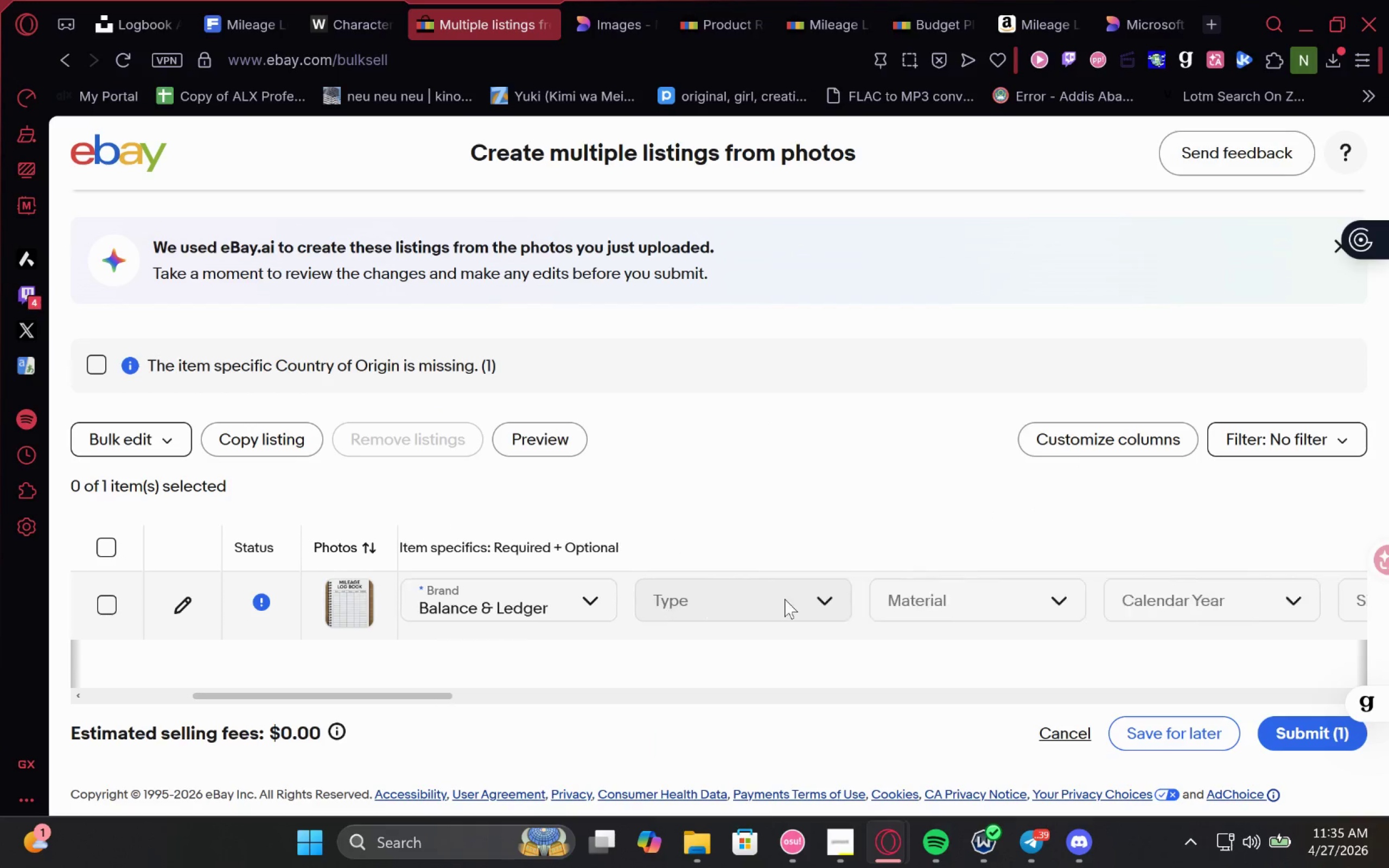 
left_click([792, 598])
 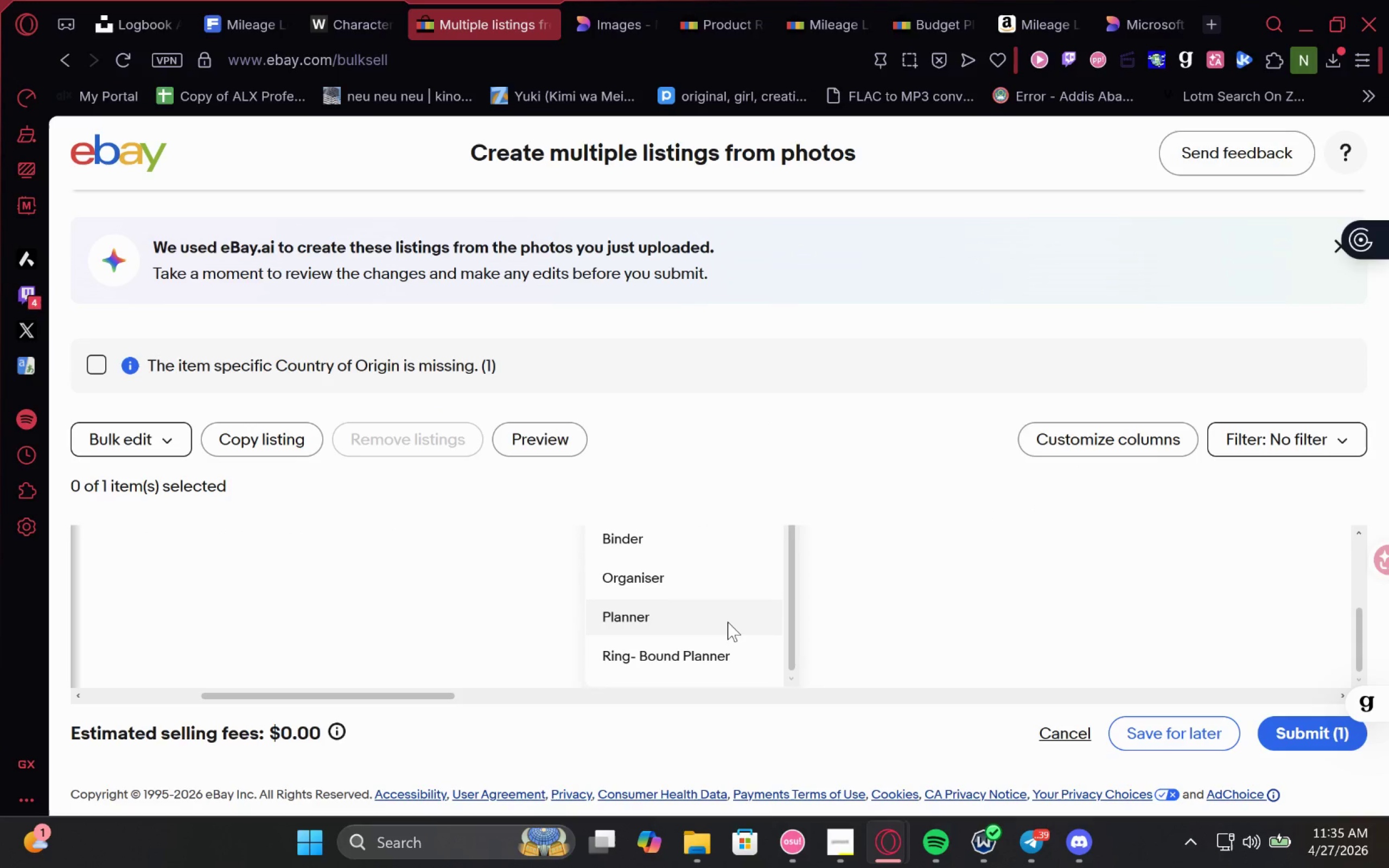 
mouse_move([422, 593])
 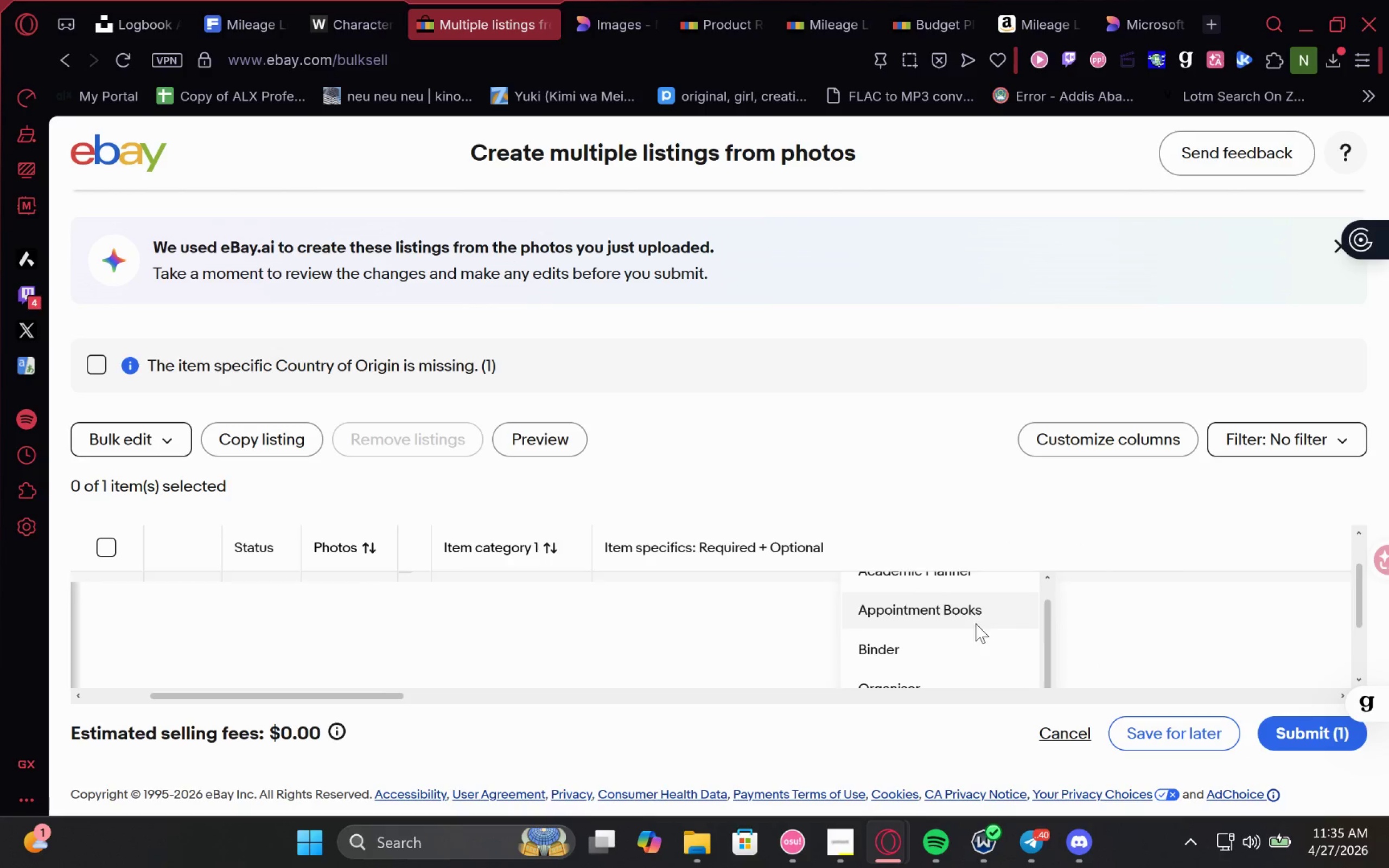 
wait(5.99)
 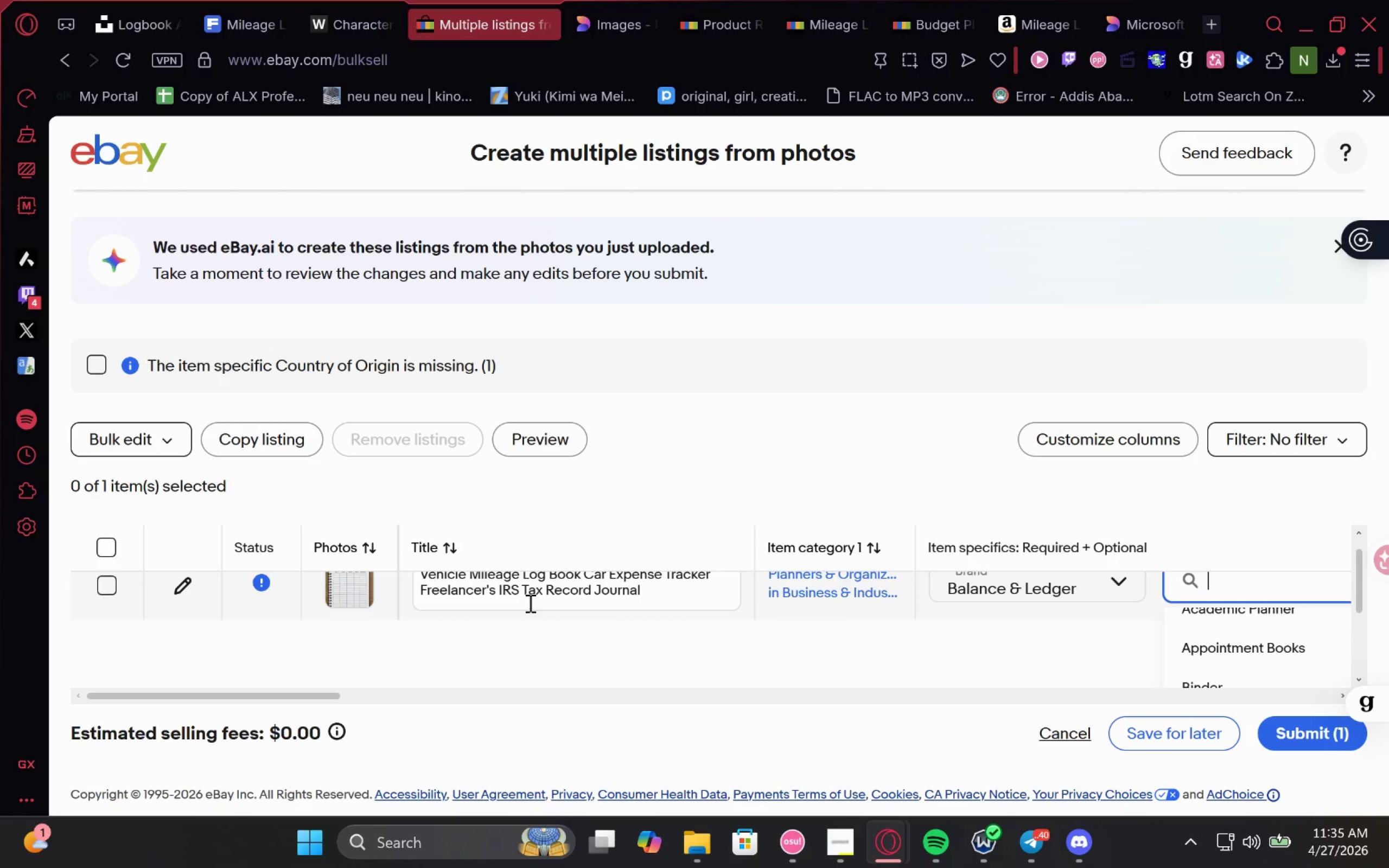 
type(tr)
key(Backspace)
key(Backspace)
key(Backspace)
 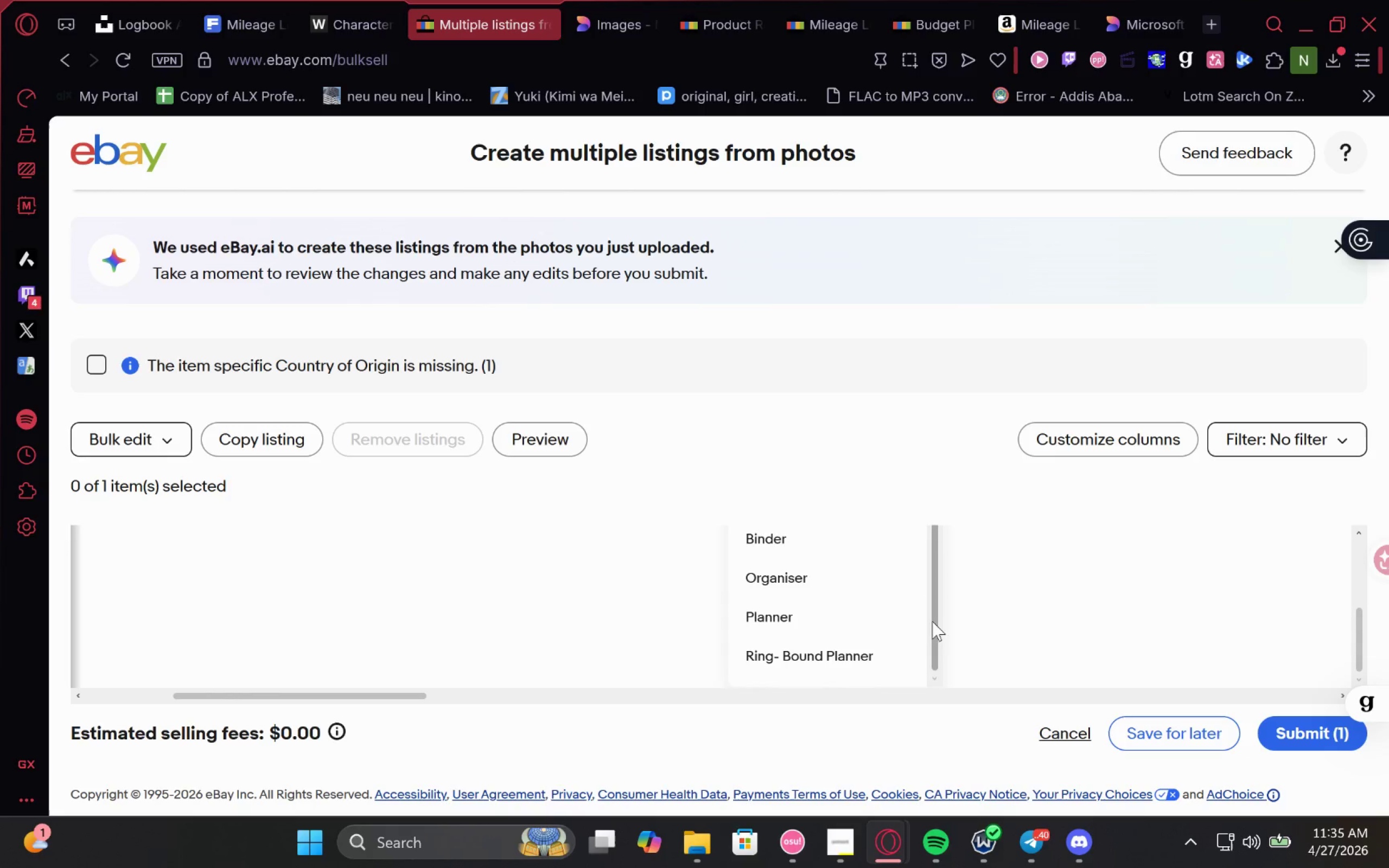 
wait(6.67)
 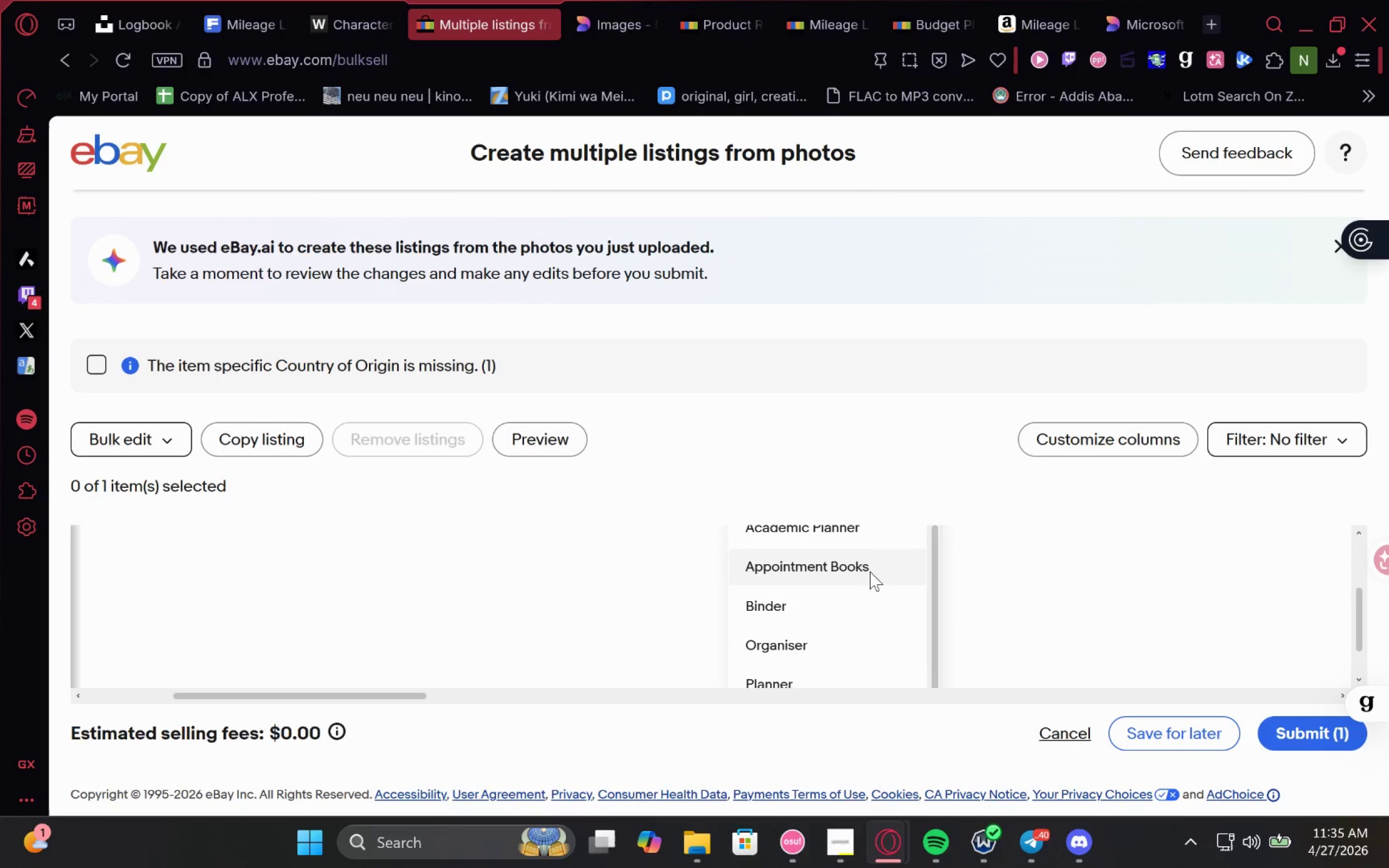 
type(Not A)
 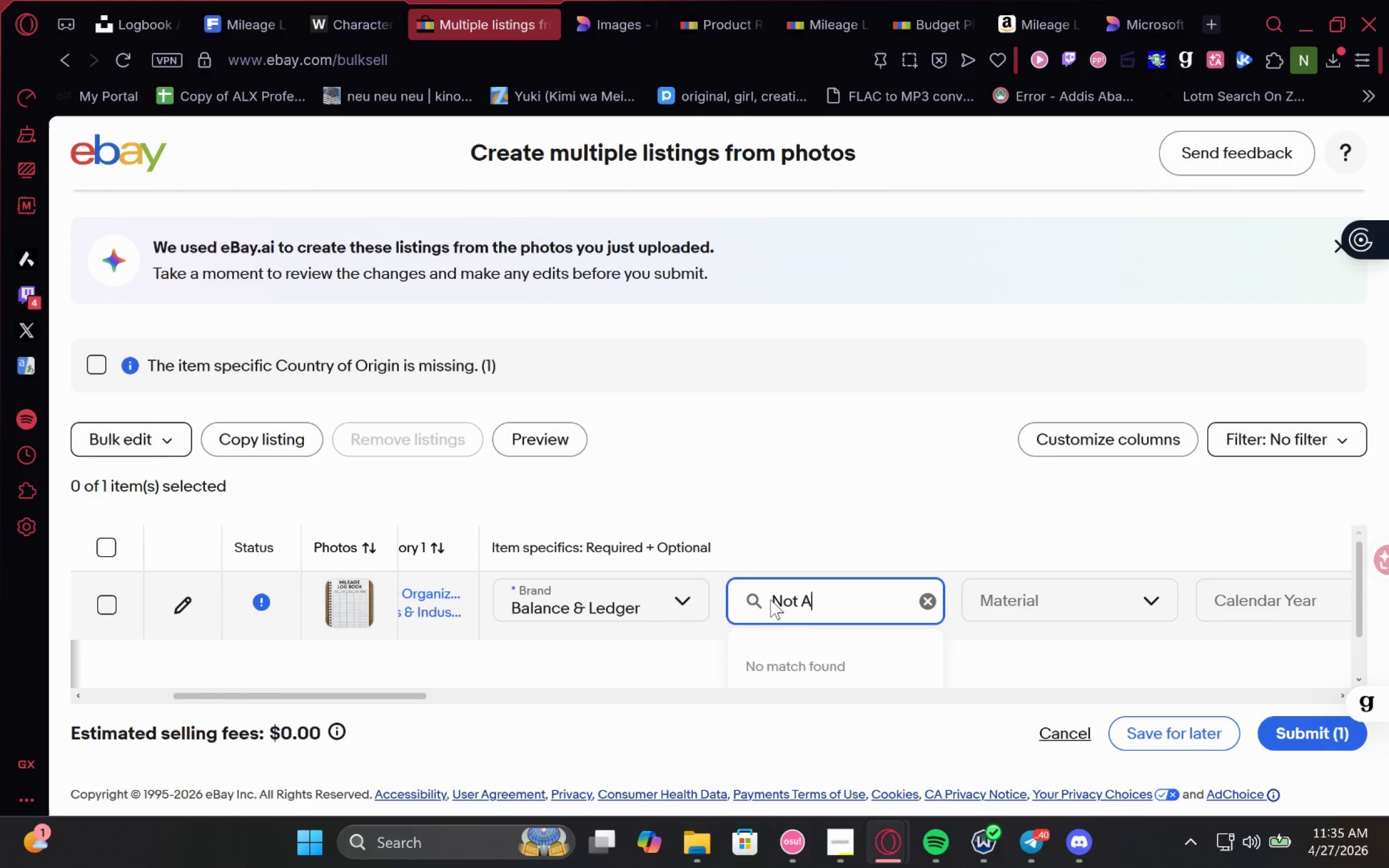 
type(pplt)
 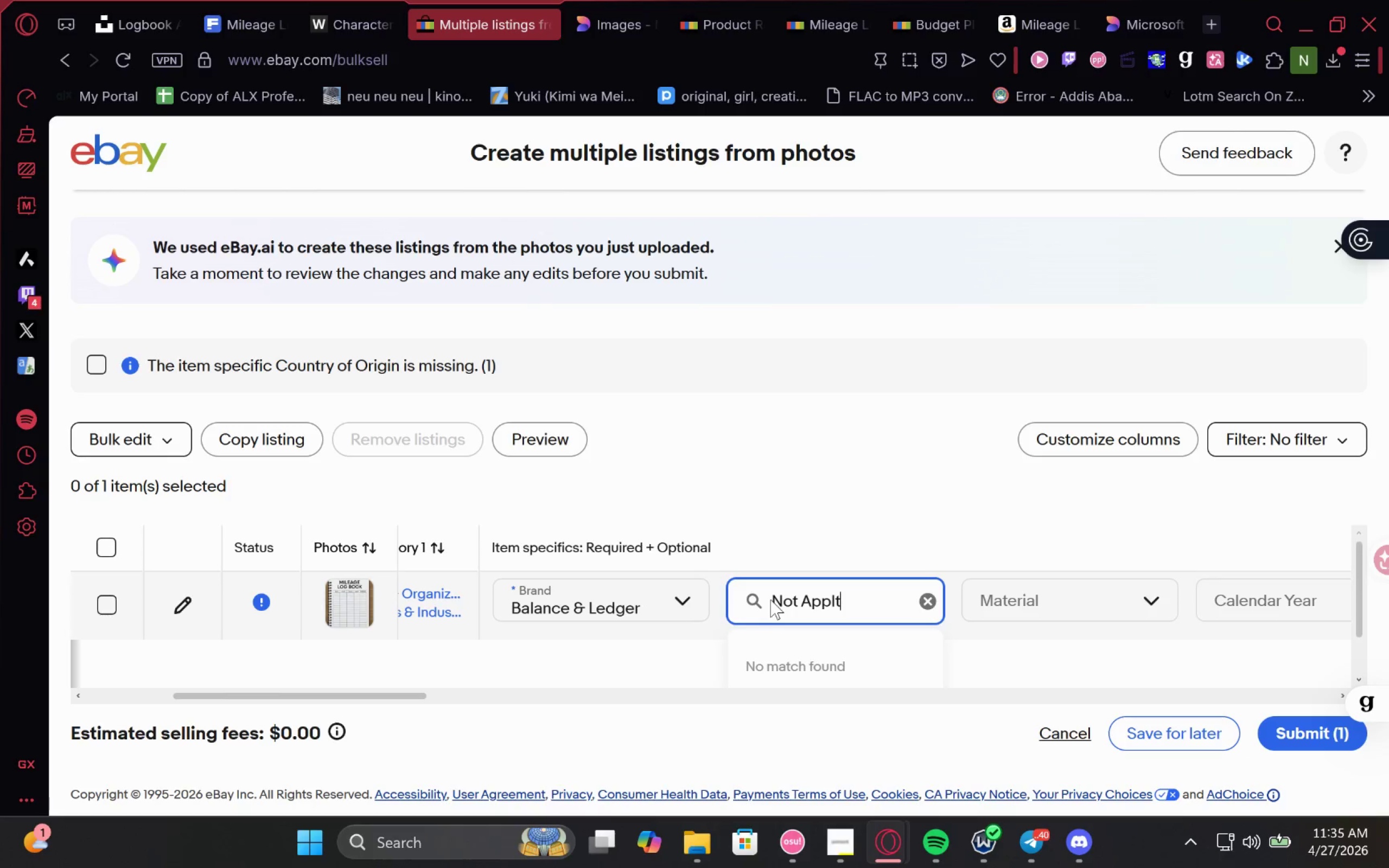 
key(ArrowLeft)
 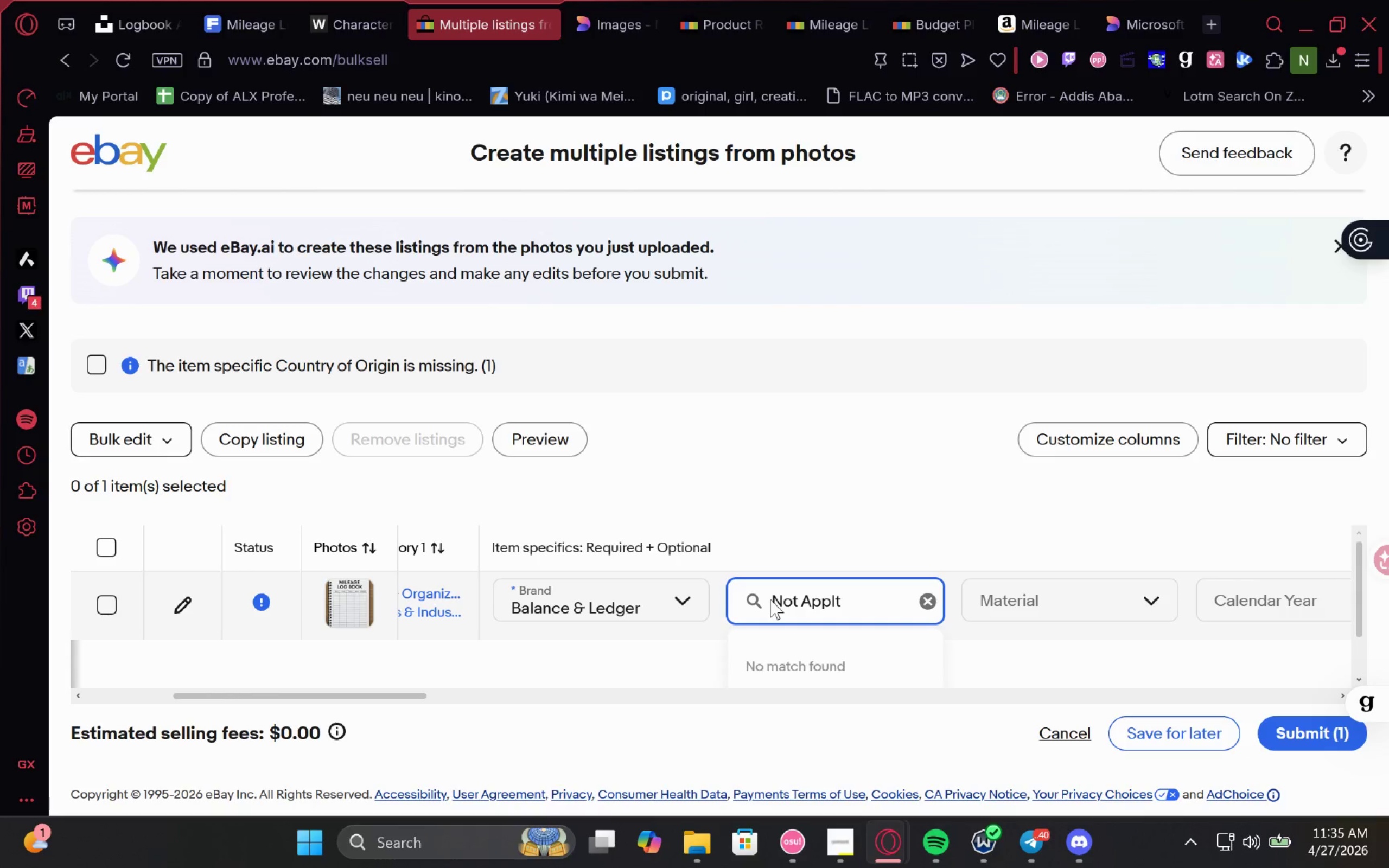 
type([Delete]yDoes )
 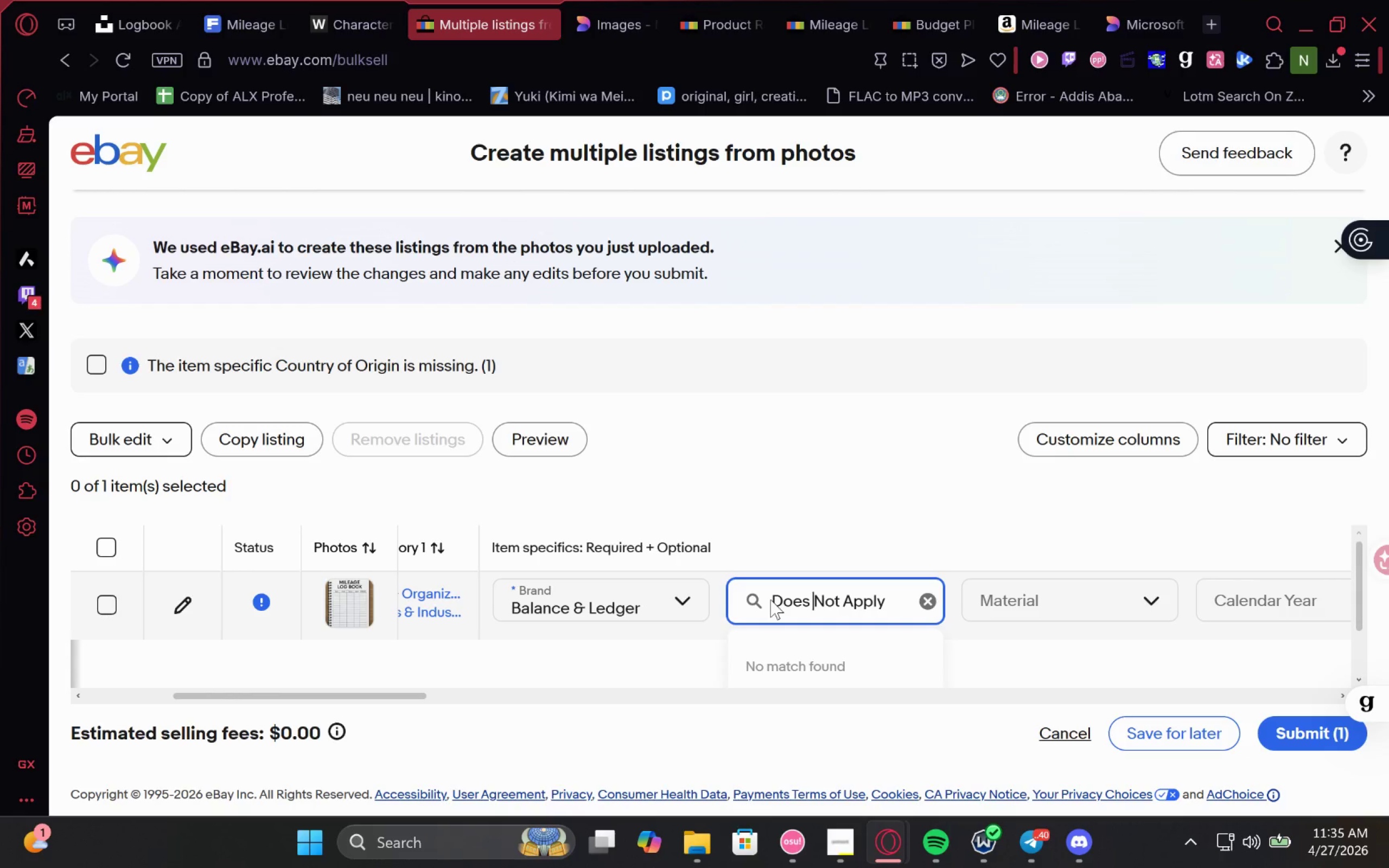 
hold_key(key=ArrowLeft, duration=0.95)
 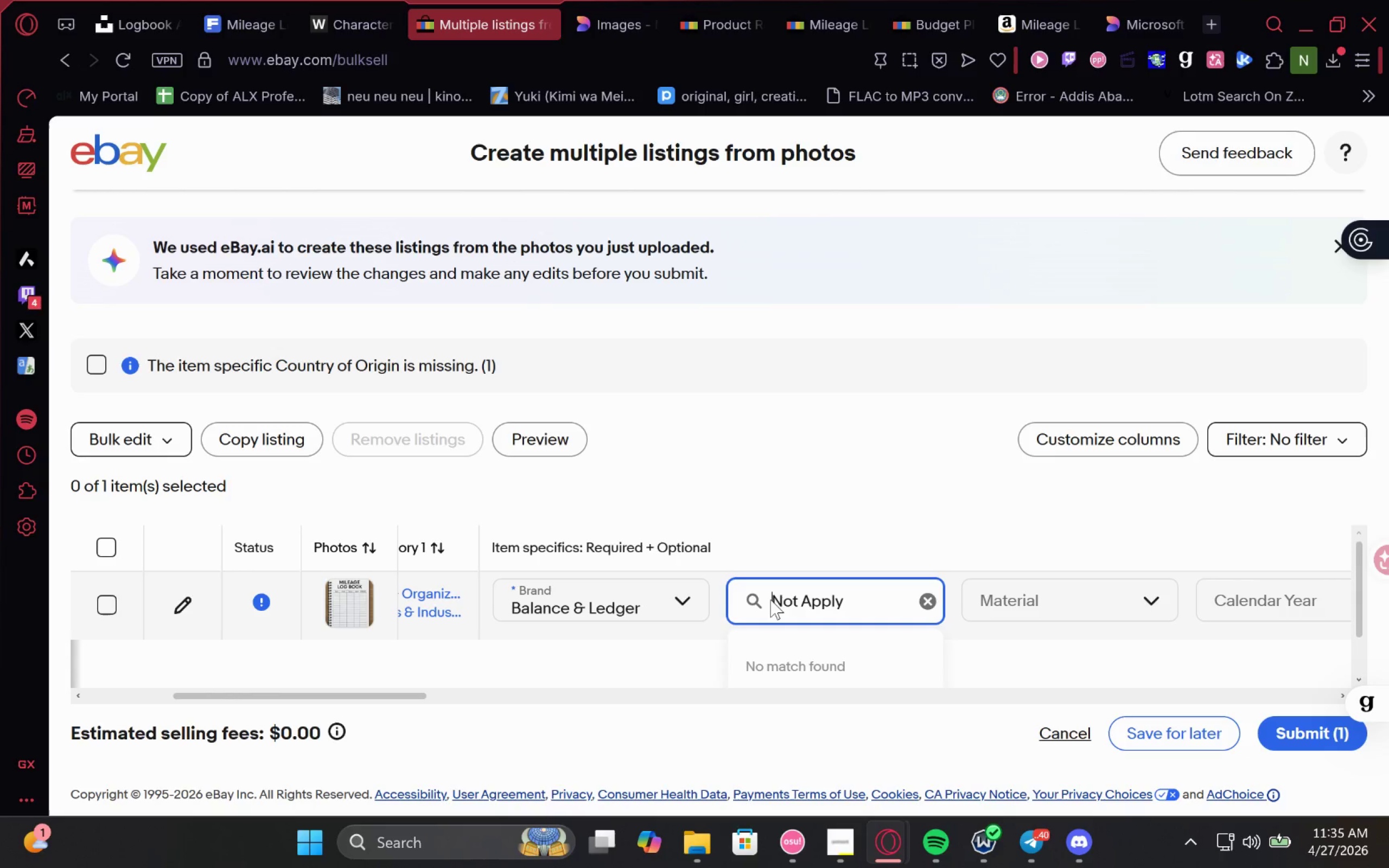 
left_click([584, 650])
 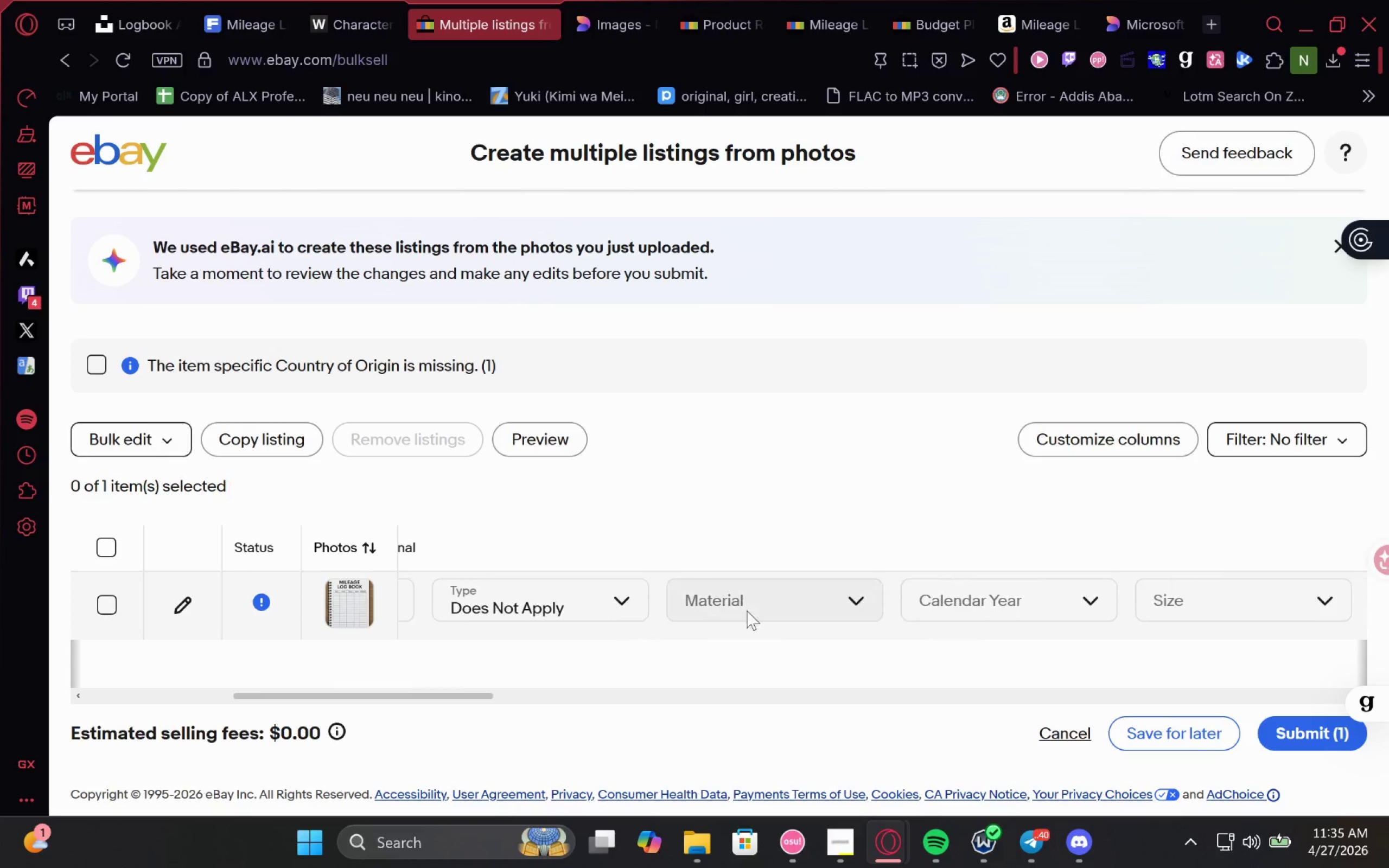 
left_click([770, 591])
 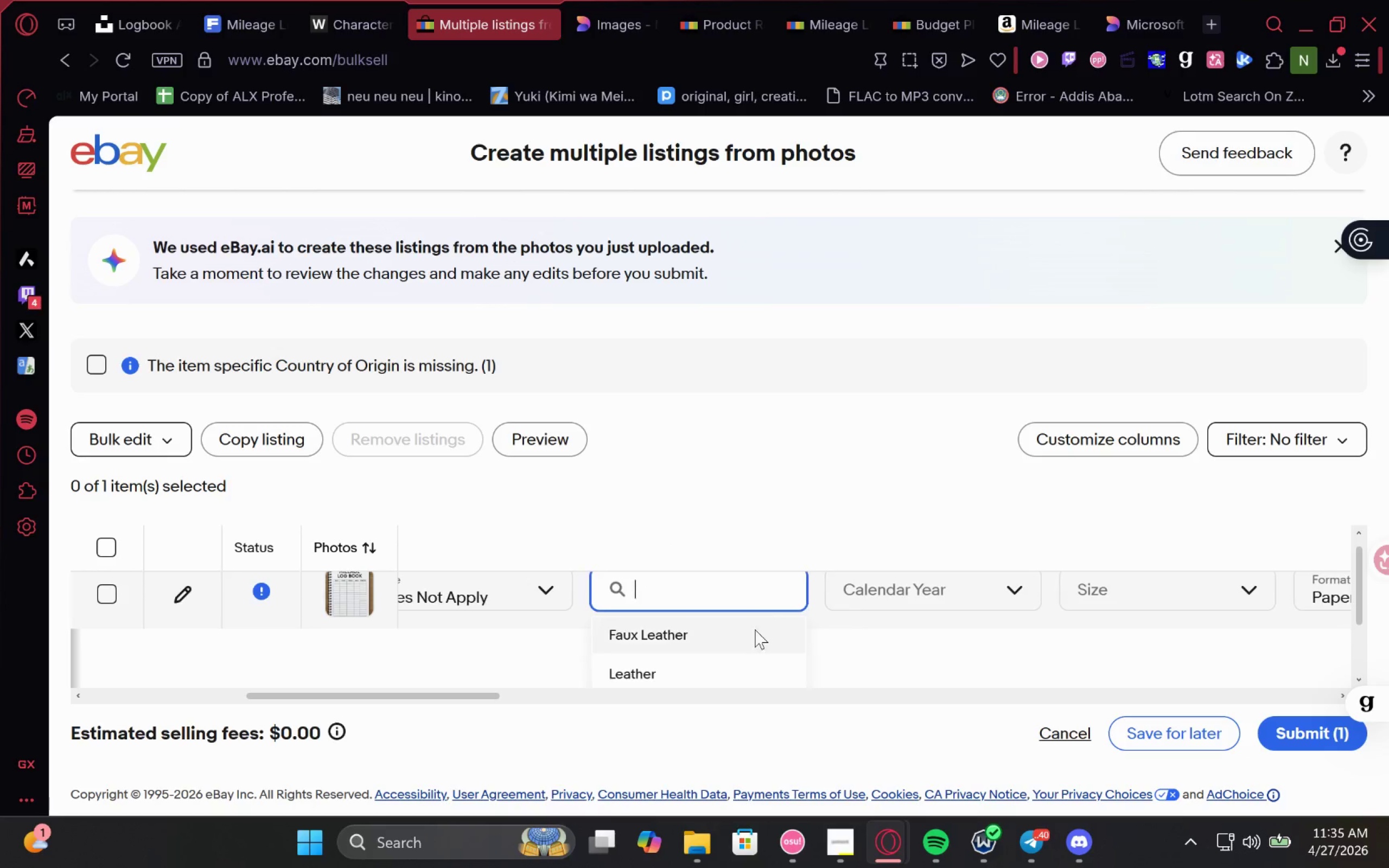 
left_click([742, 635])
 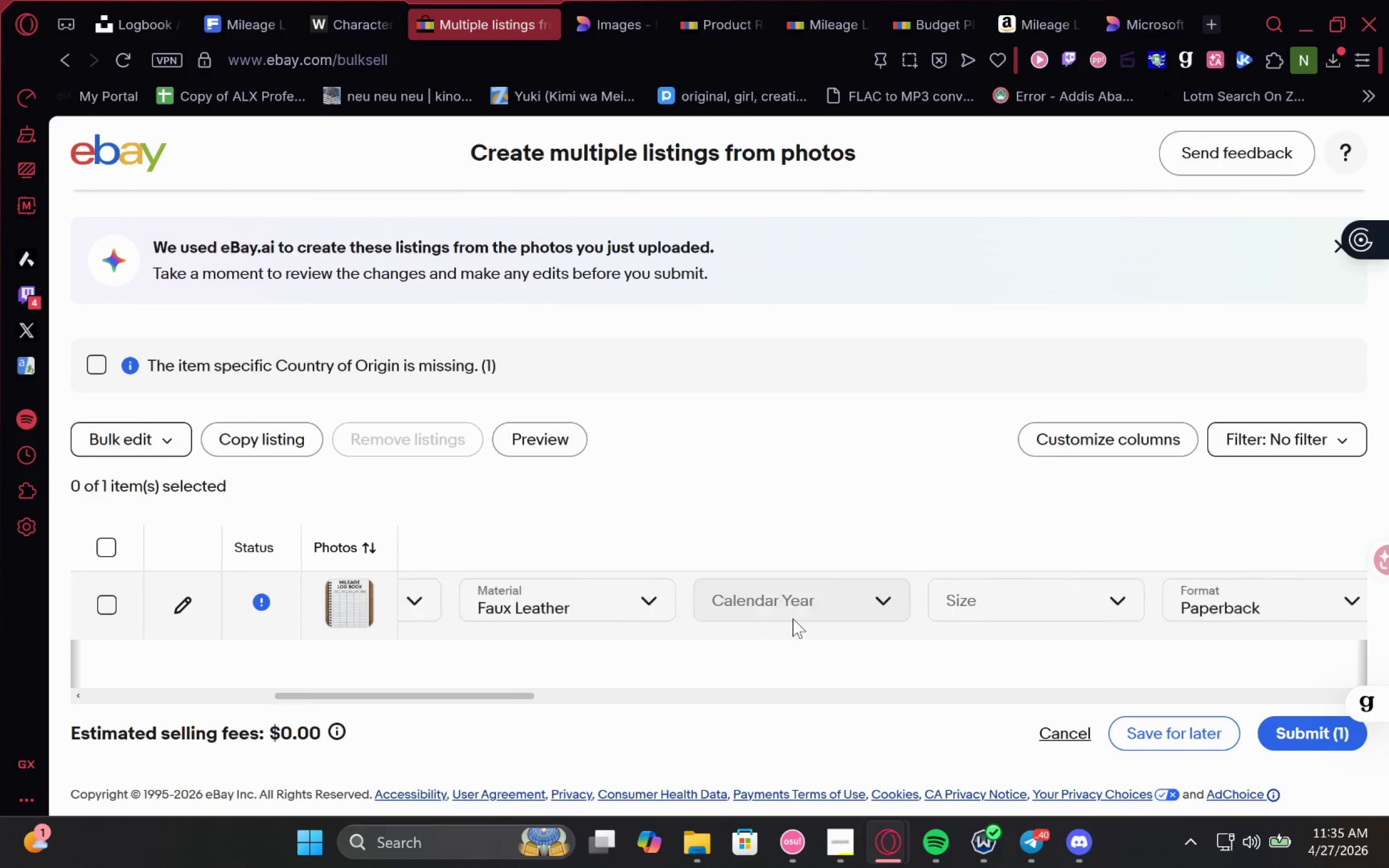 
left_click([797, 615])
 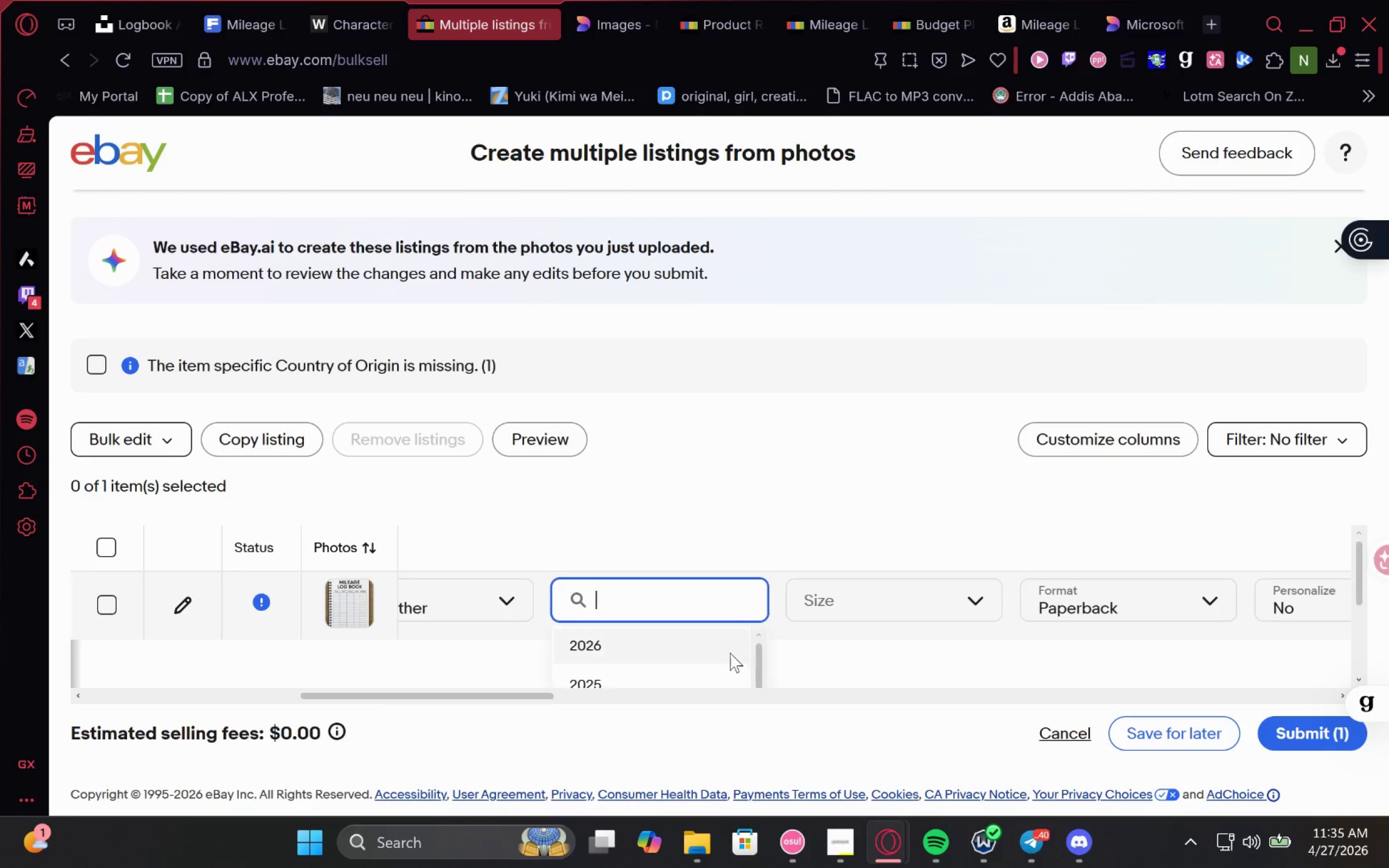 
left_click([710, 654])
 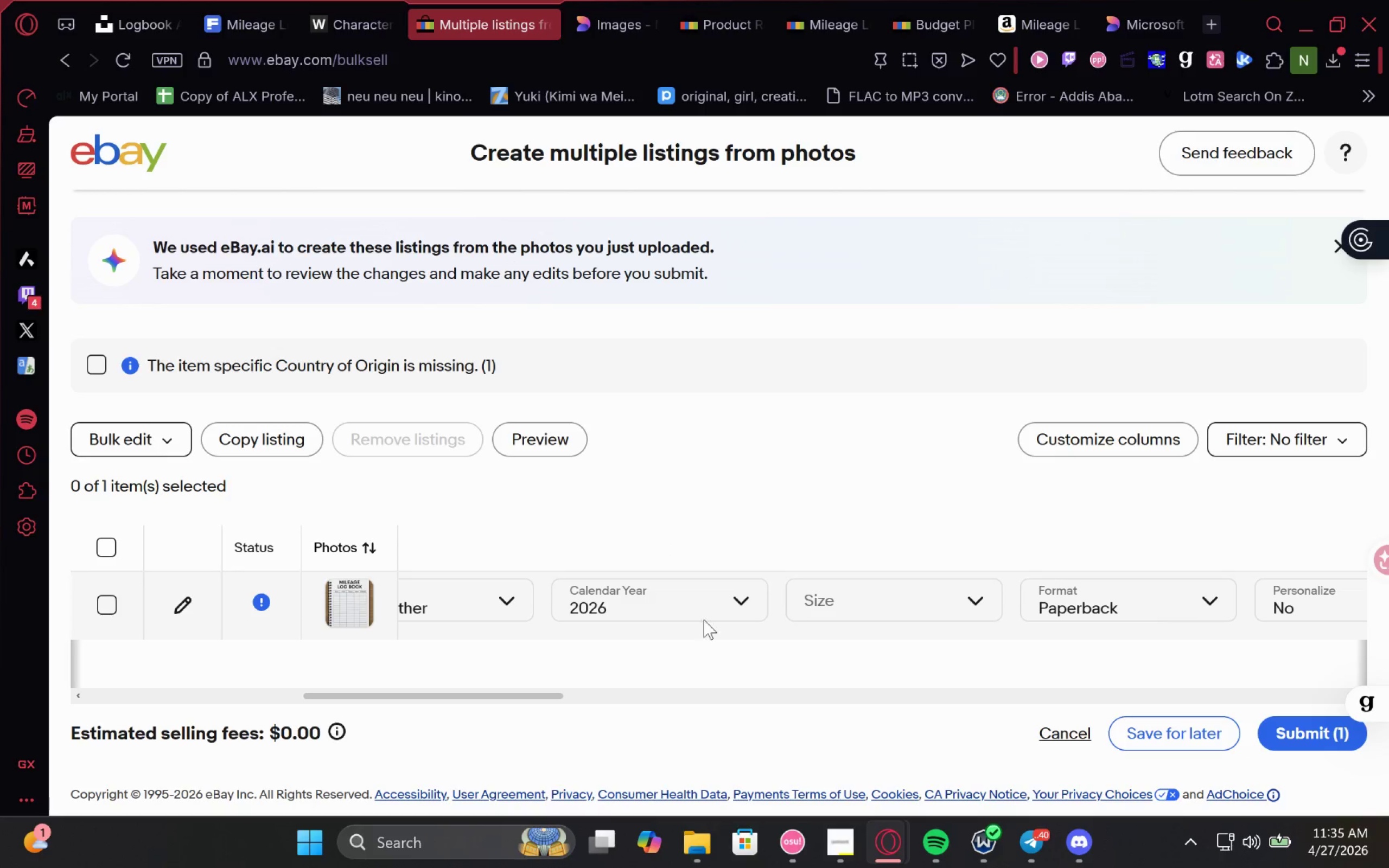 
left_click([705, 604])
 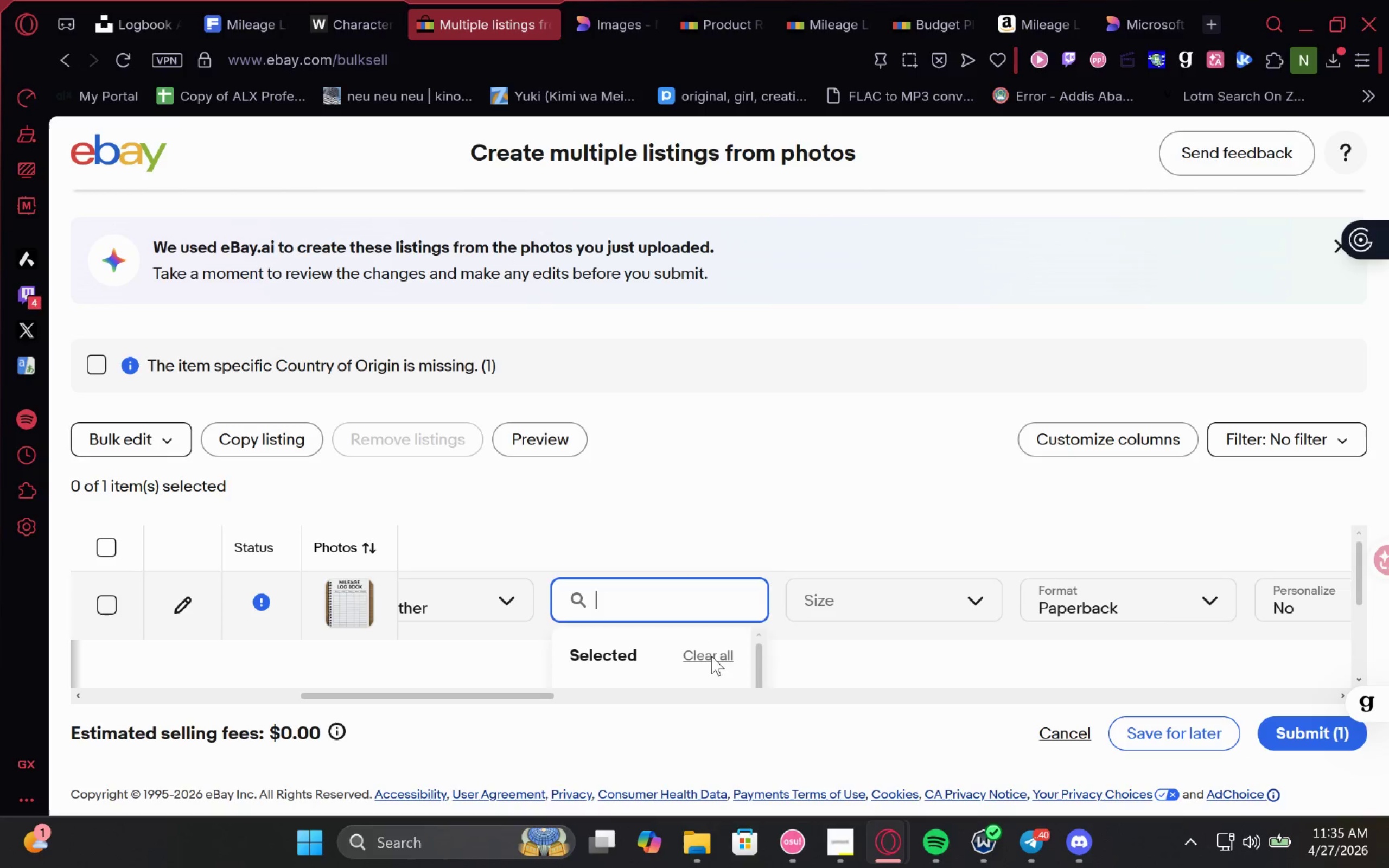 
left_click([717, 658])
 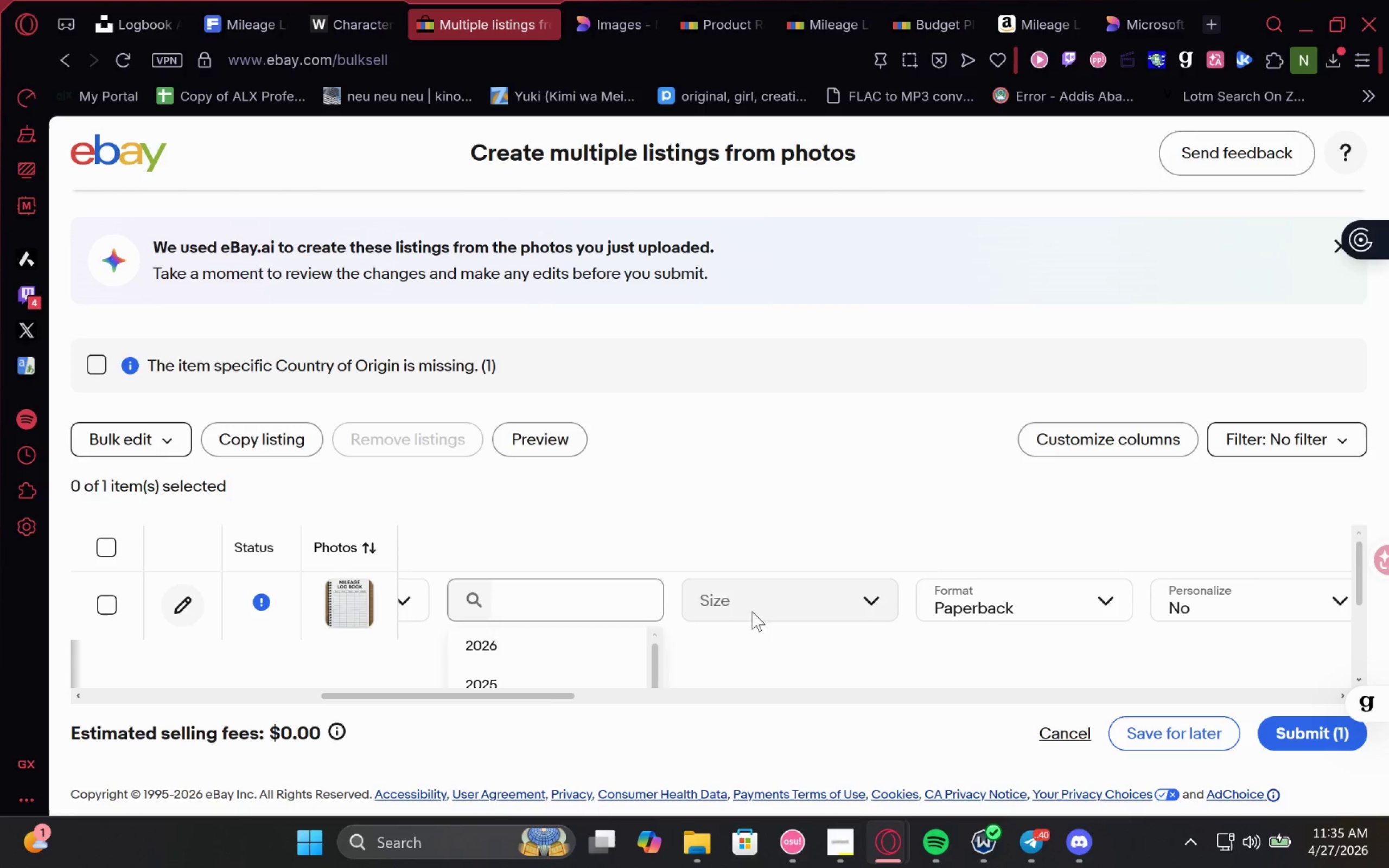 
left_click([756, 603])
 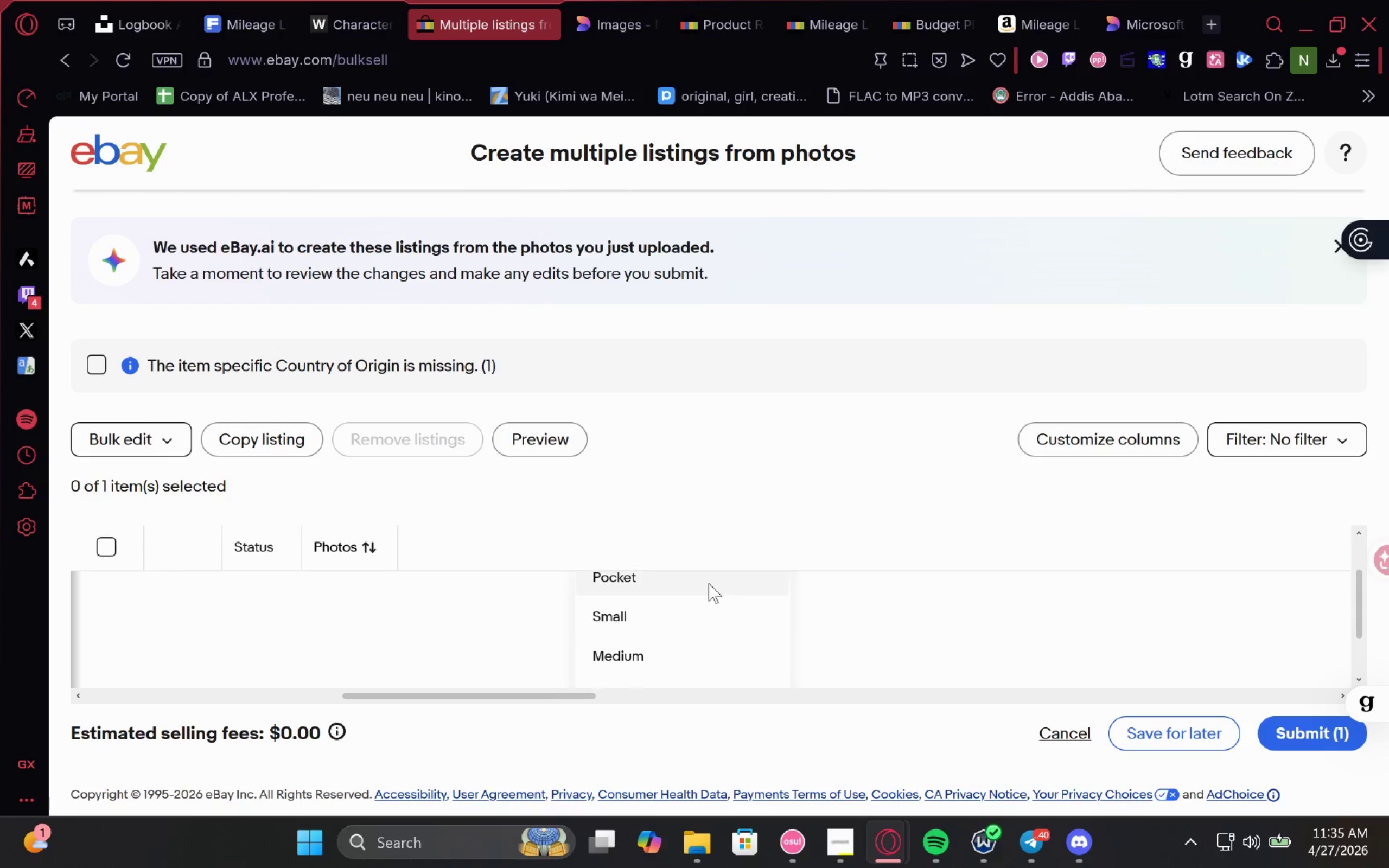 
mouse_move([677, 624])
 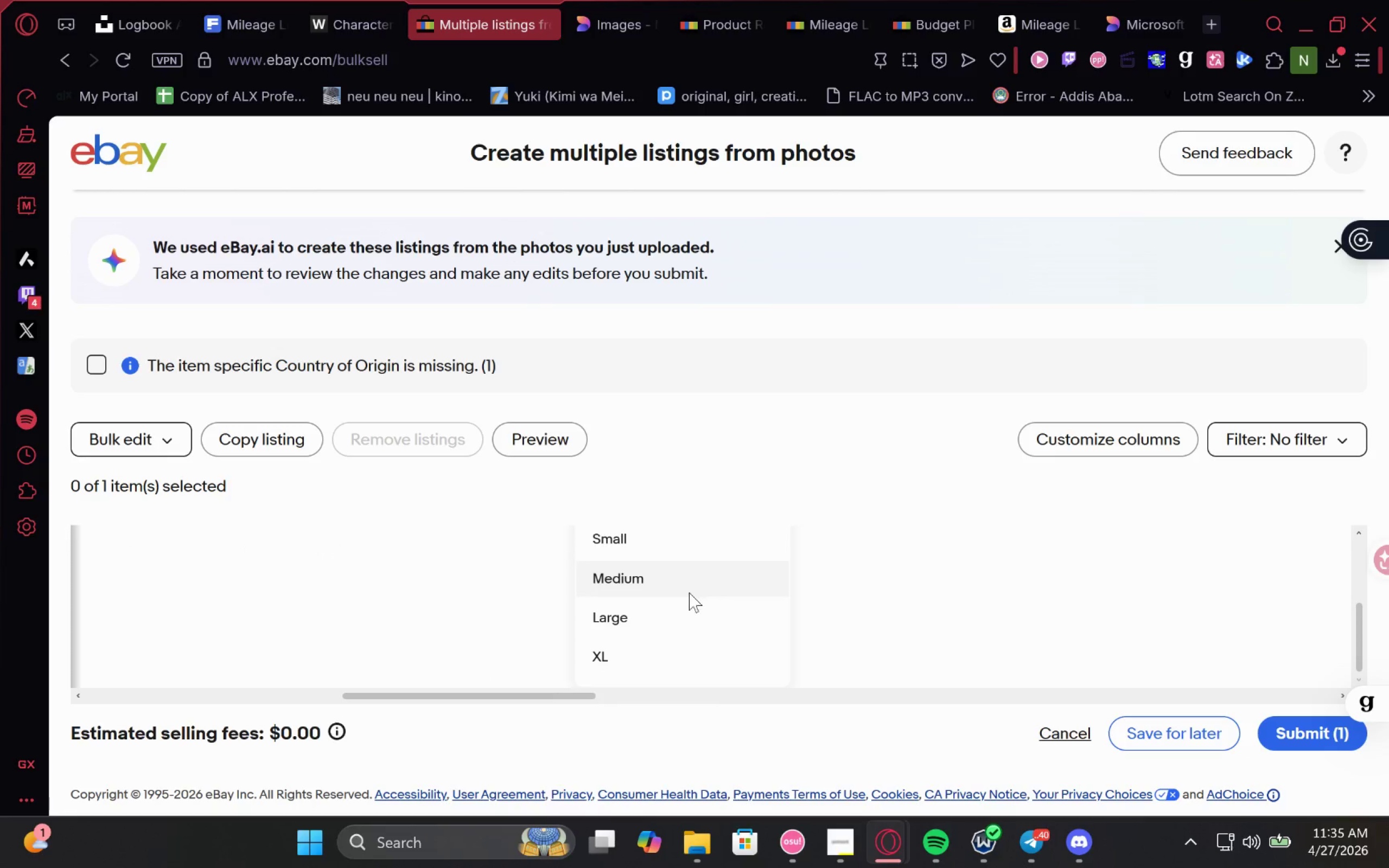 
left_click([675, 609])
 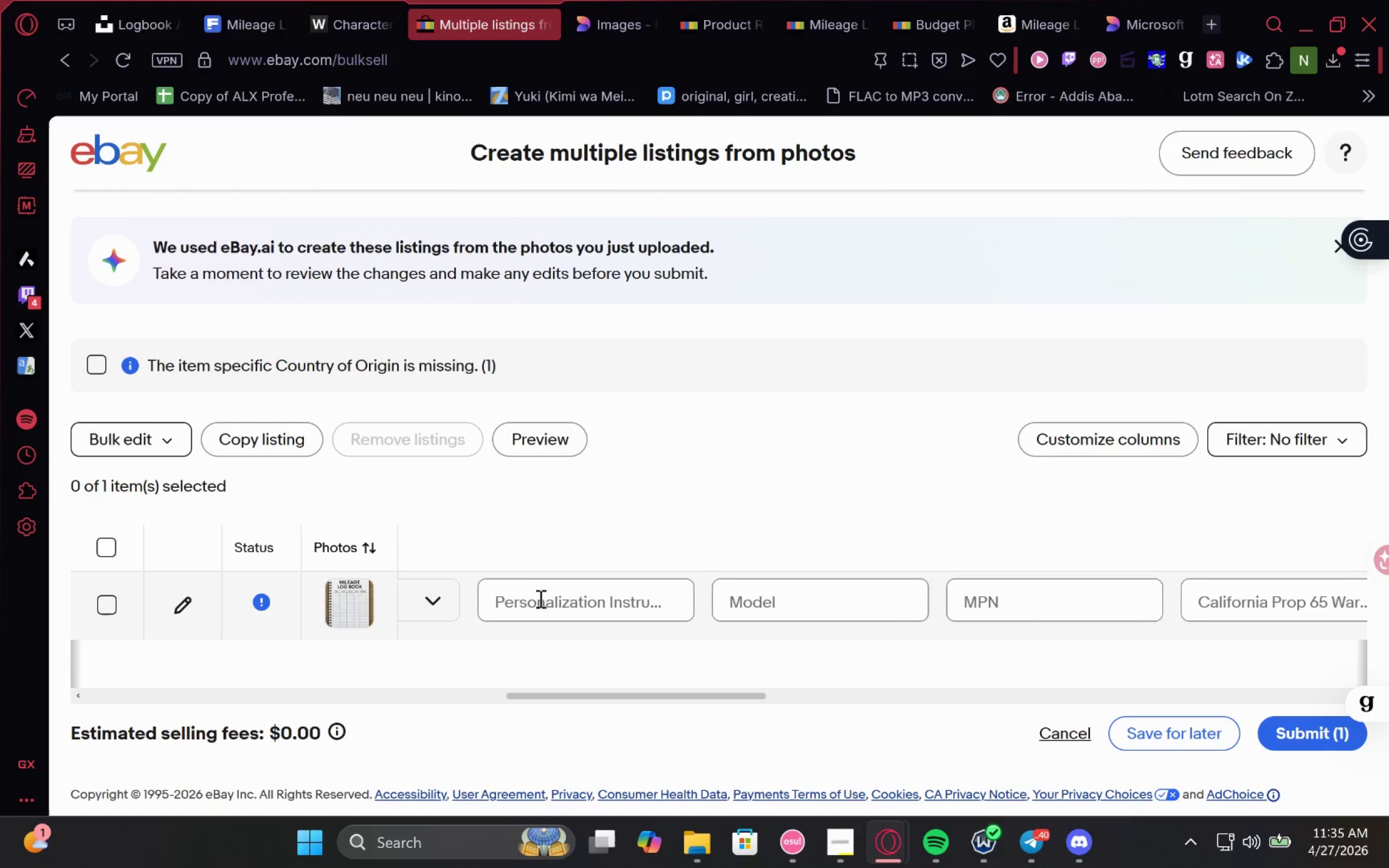 
left_click([713, 596])
 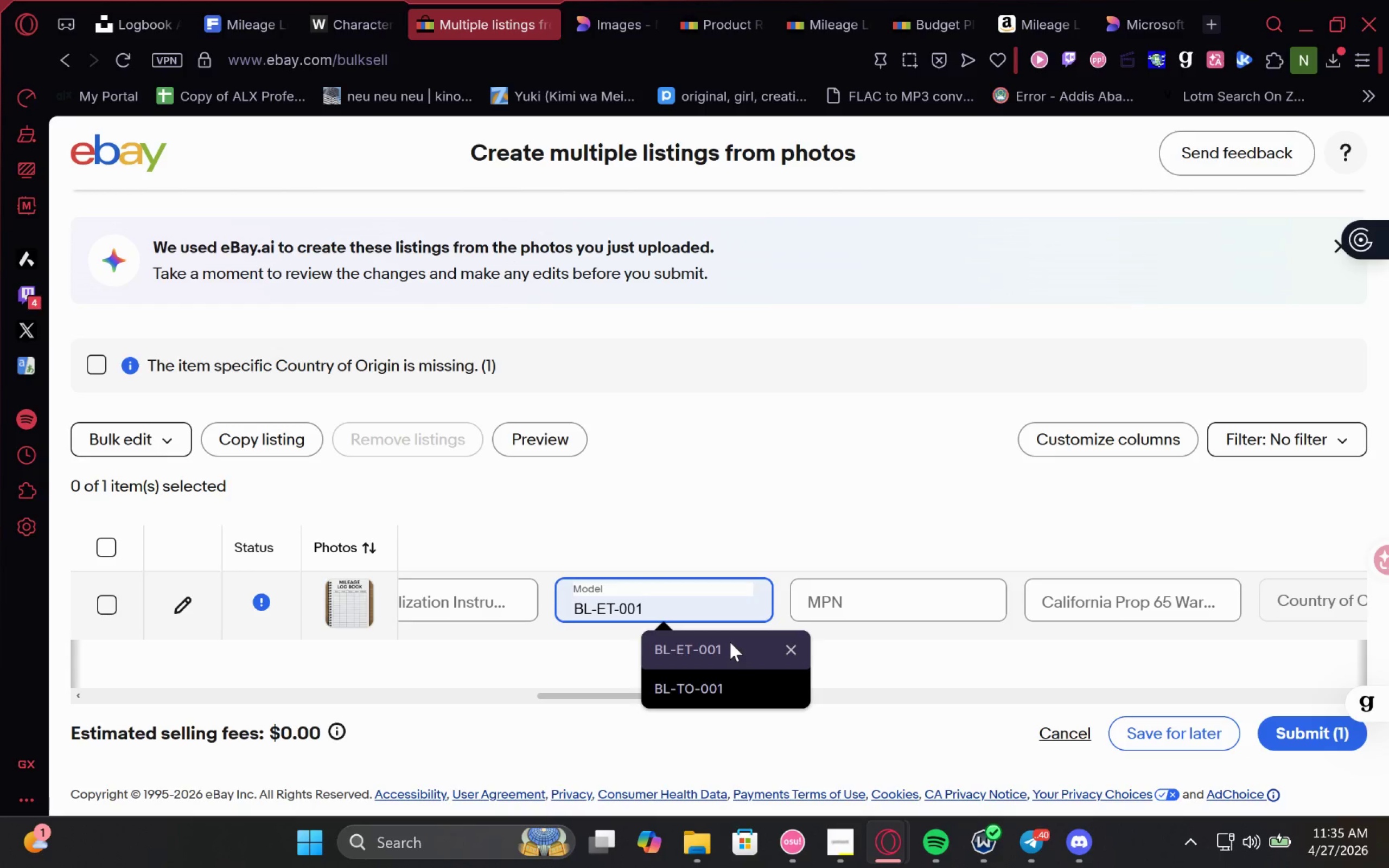 
left_click([730, 642])
 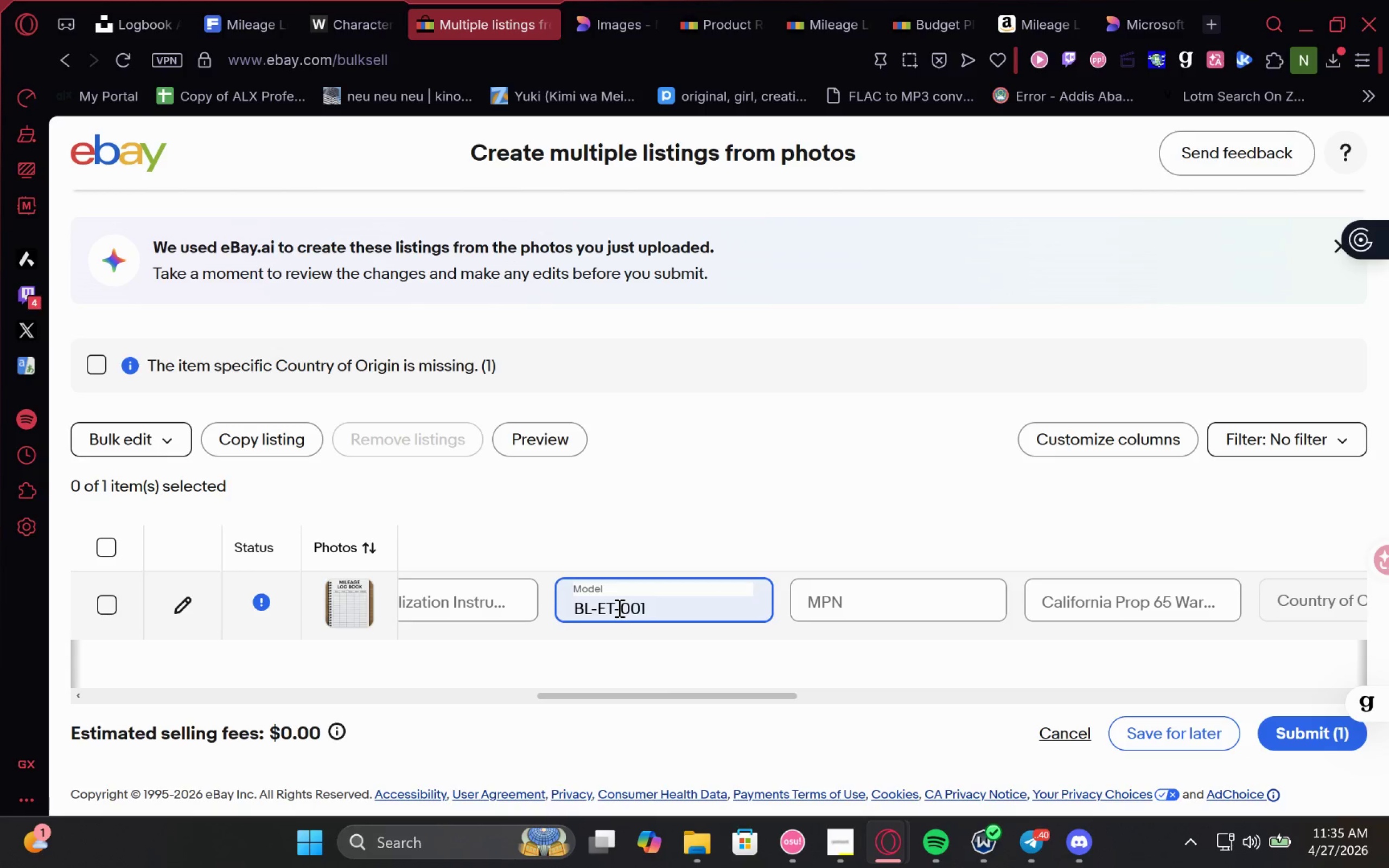 
left_click([616, 608])
 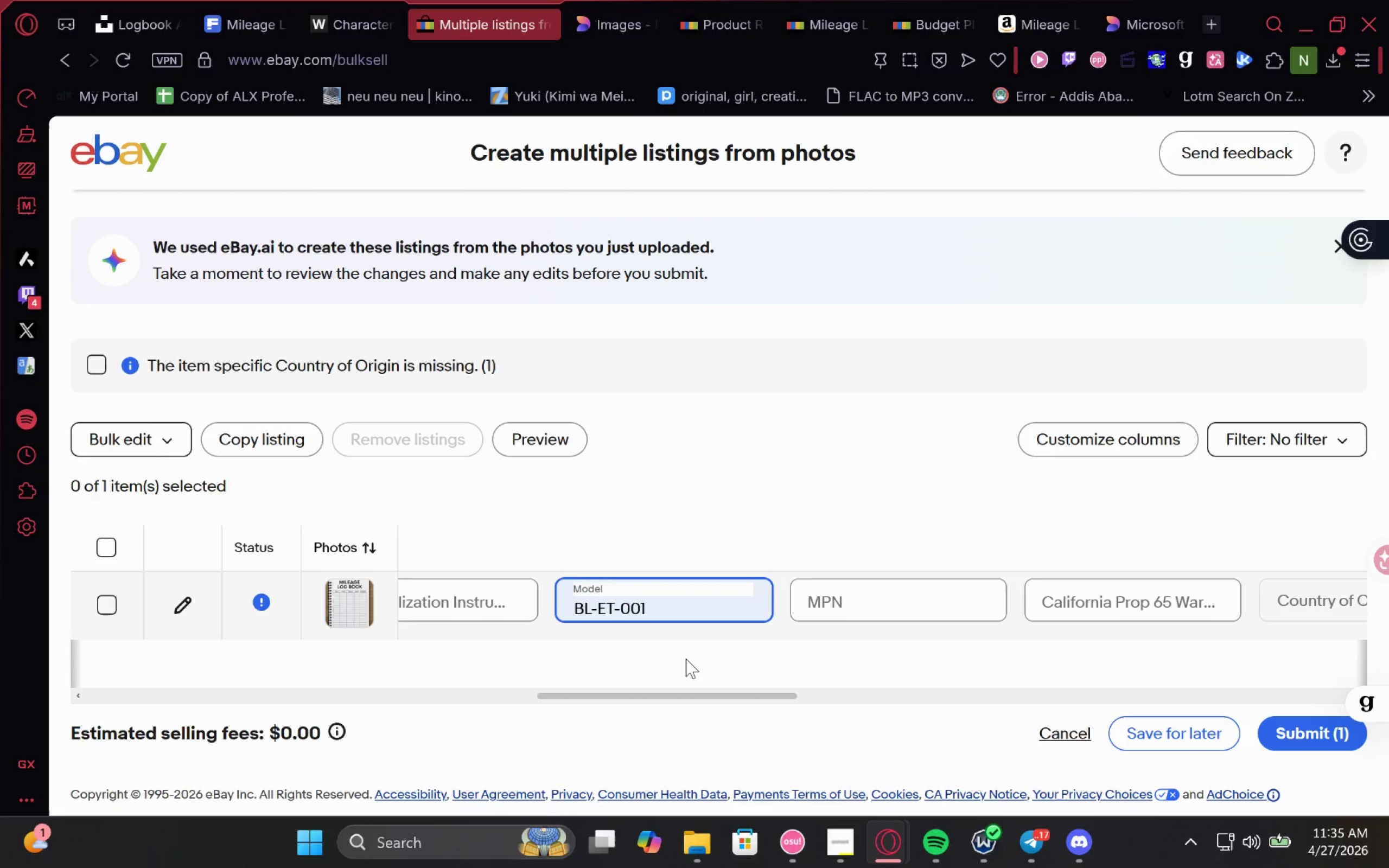 
key(Backspace)
key(Backspace)
type(ML)
 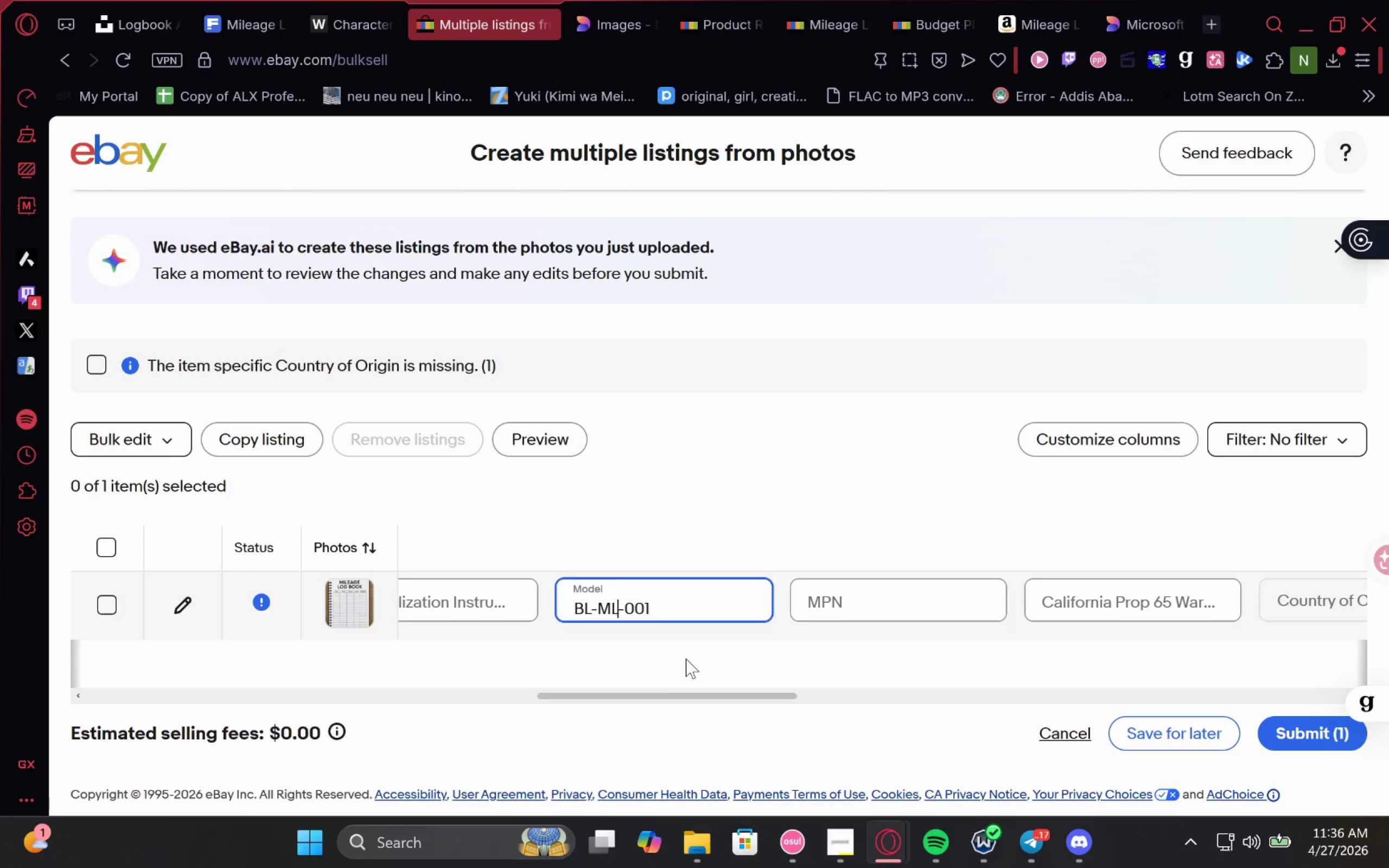 
key(Control+A)
 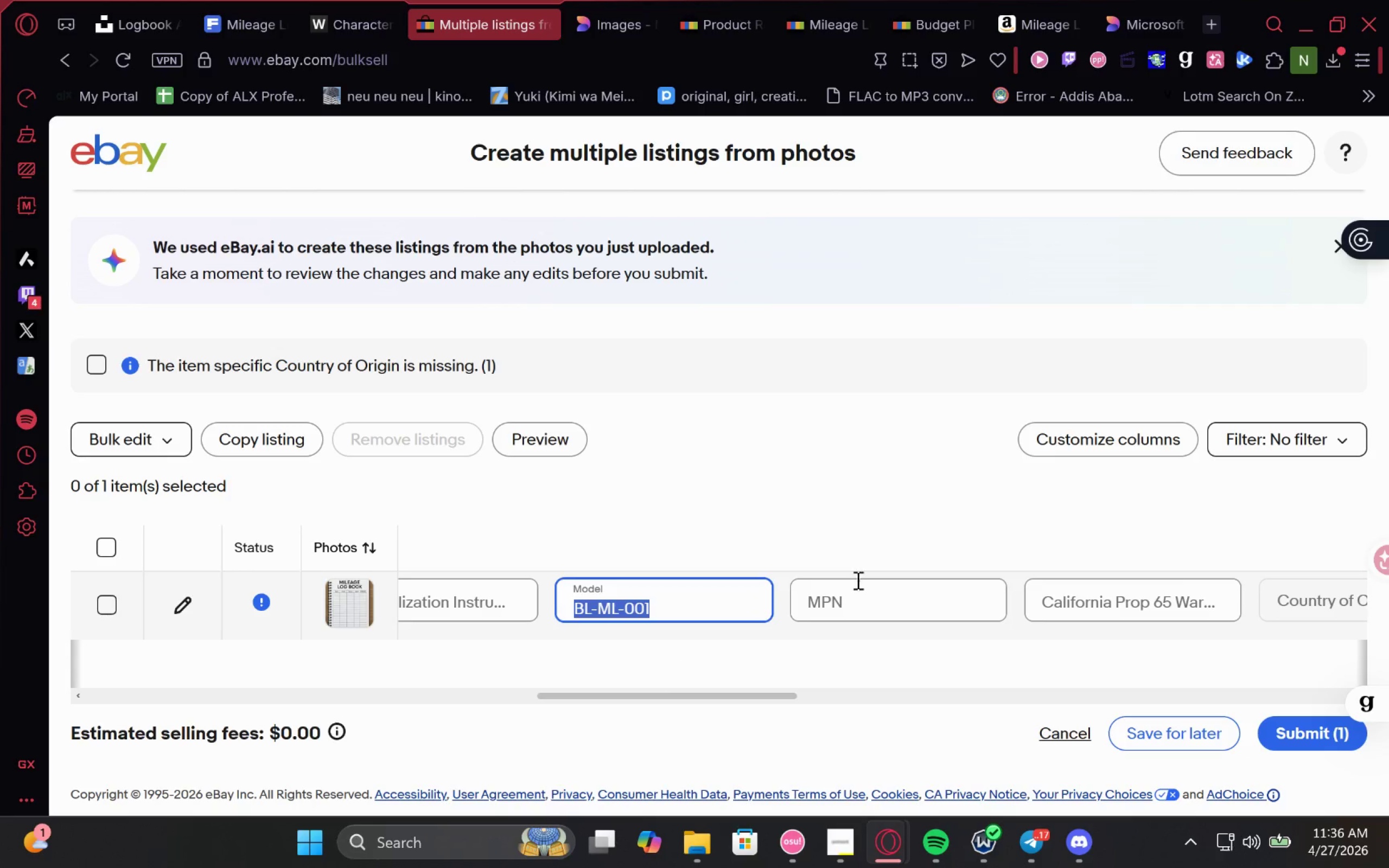 
key(Control+C)
 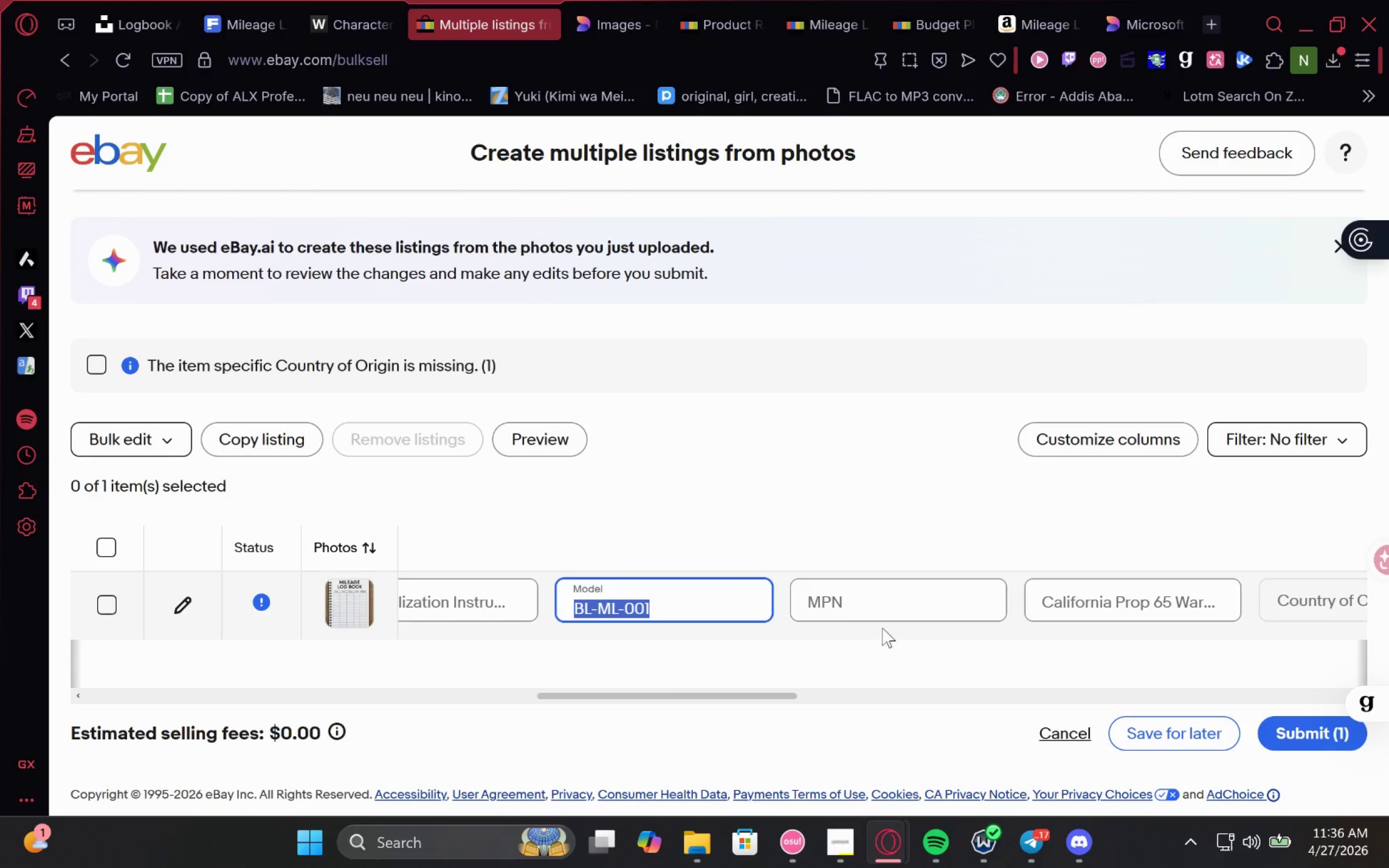 
left_click([887, 596])
 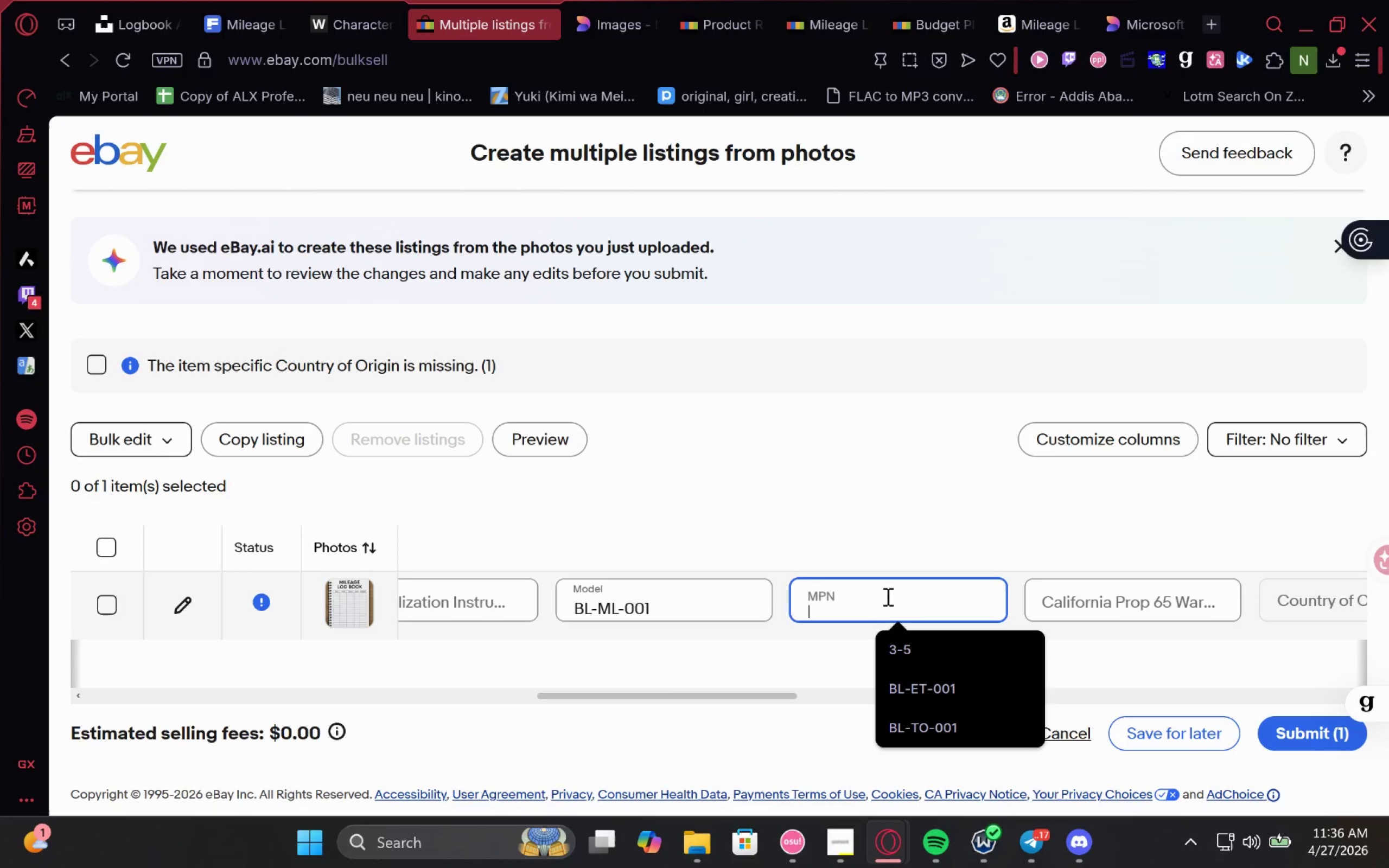 
key(Control+V)
 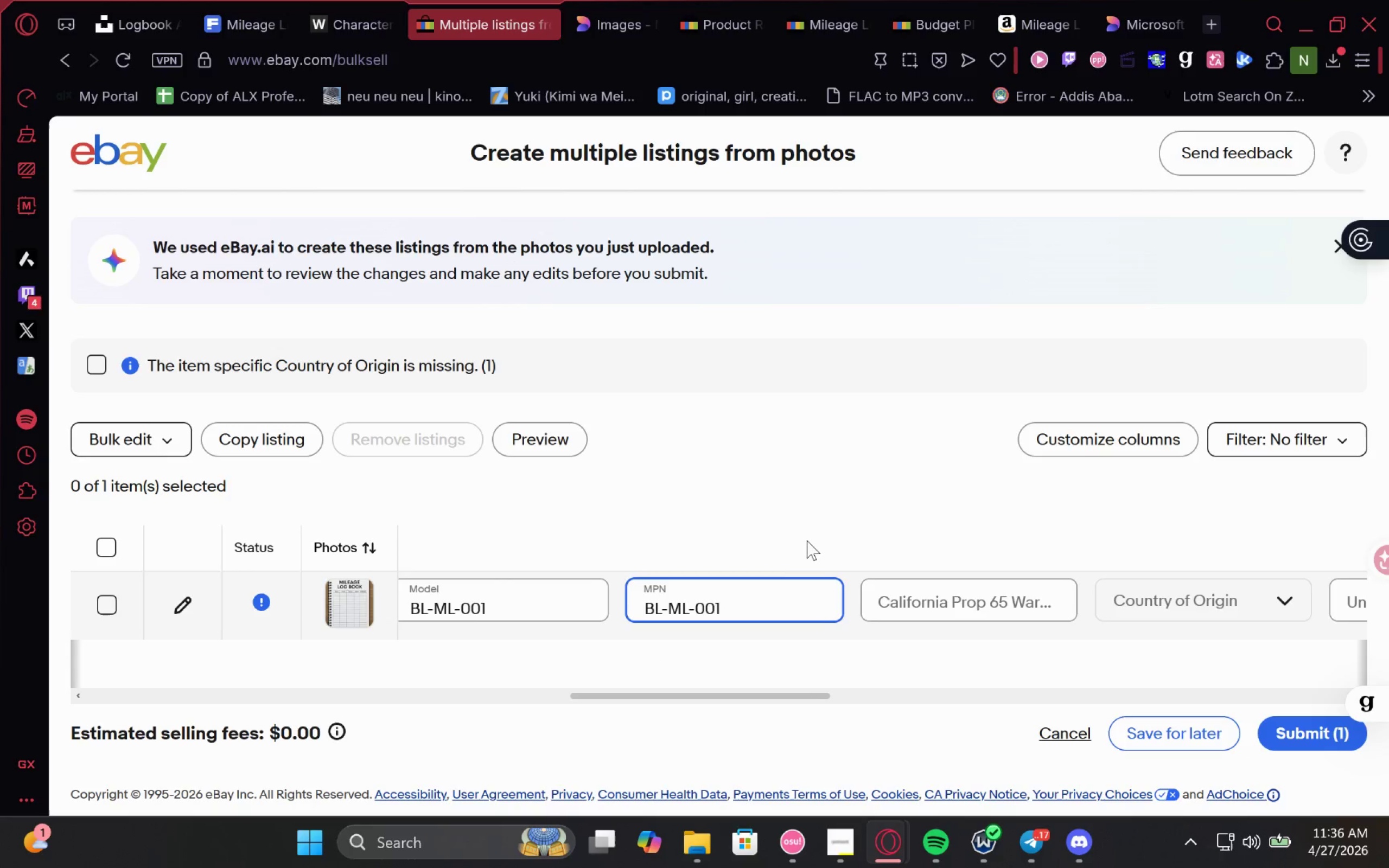 
left_click([815, 521])
 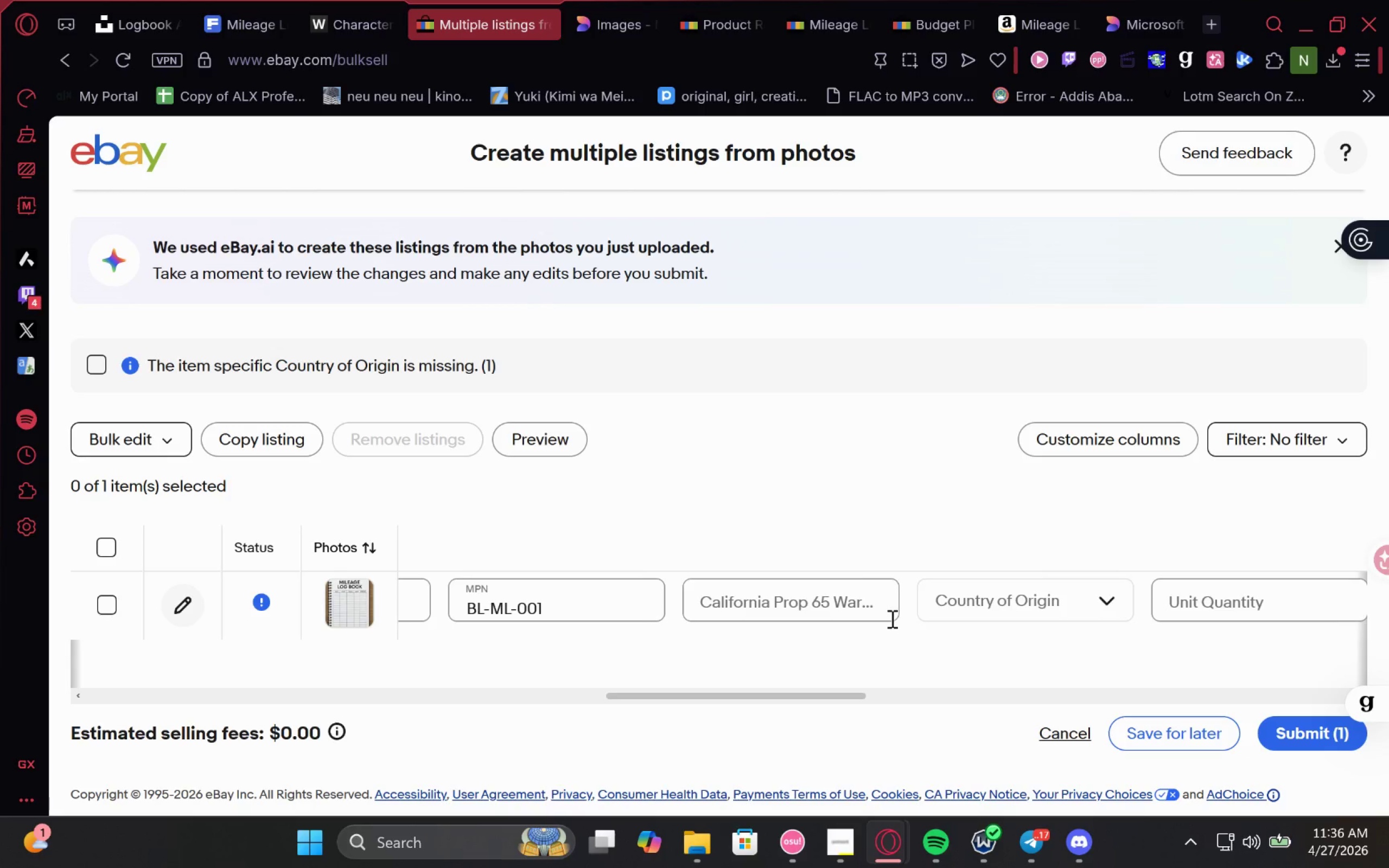 
left_click([832, 605])
 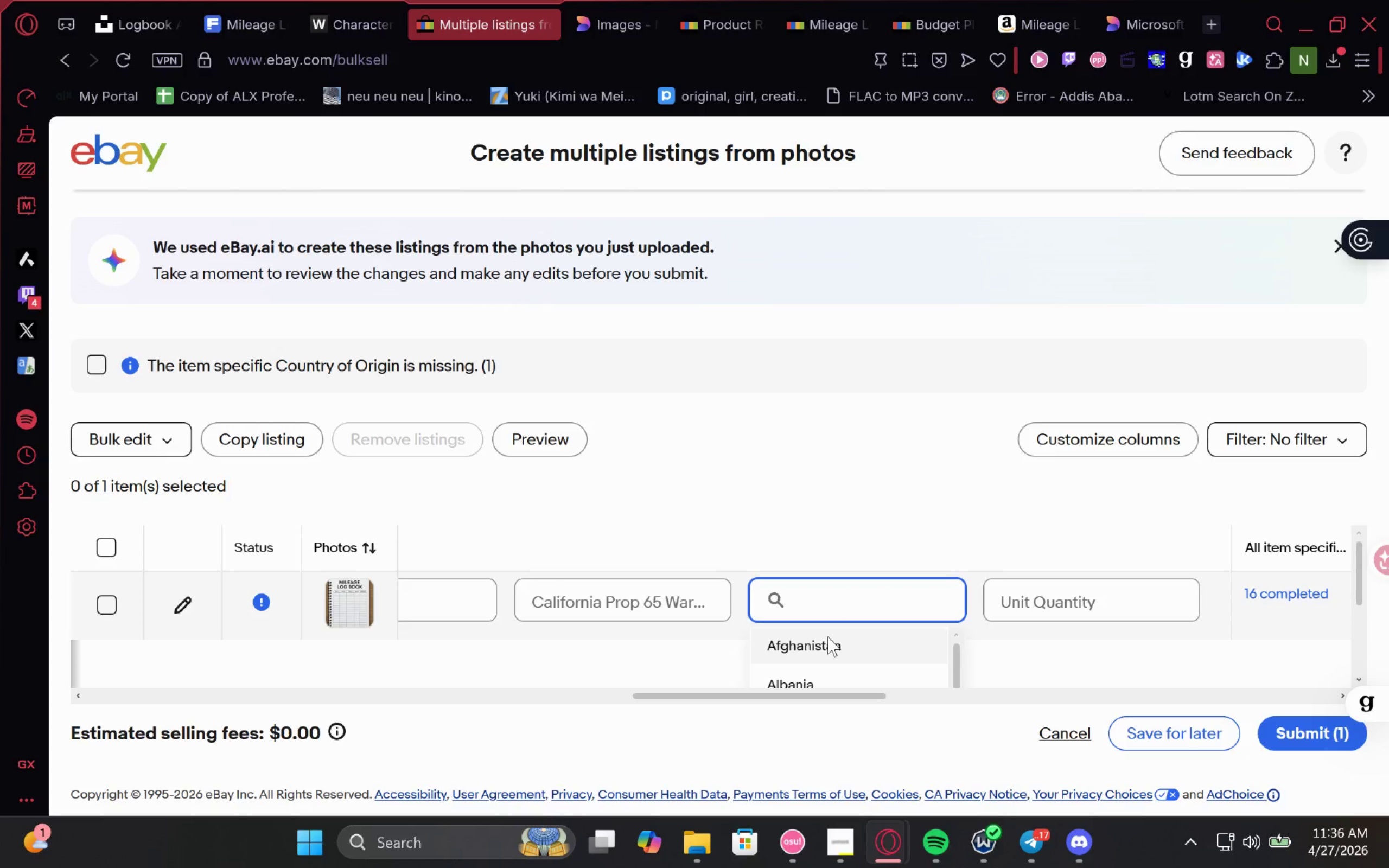 
type(chi)
 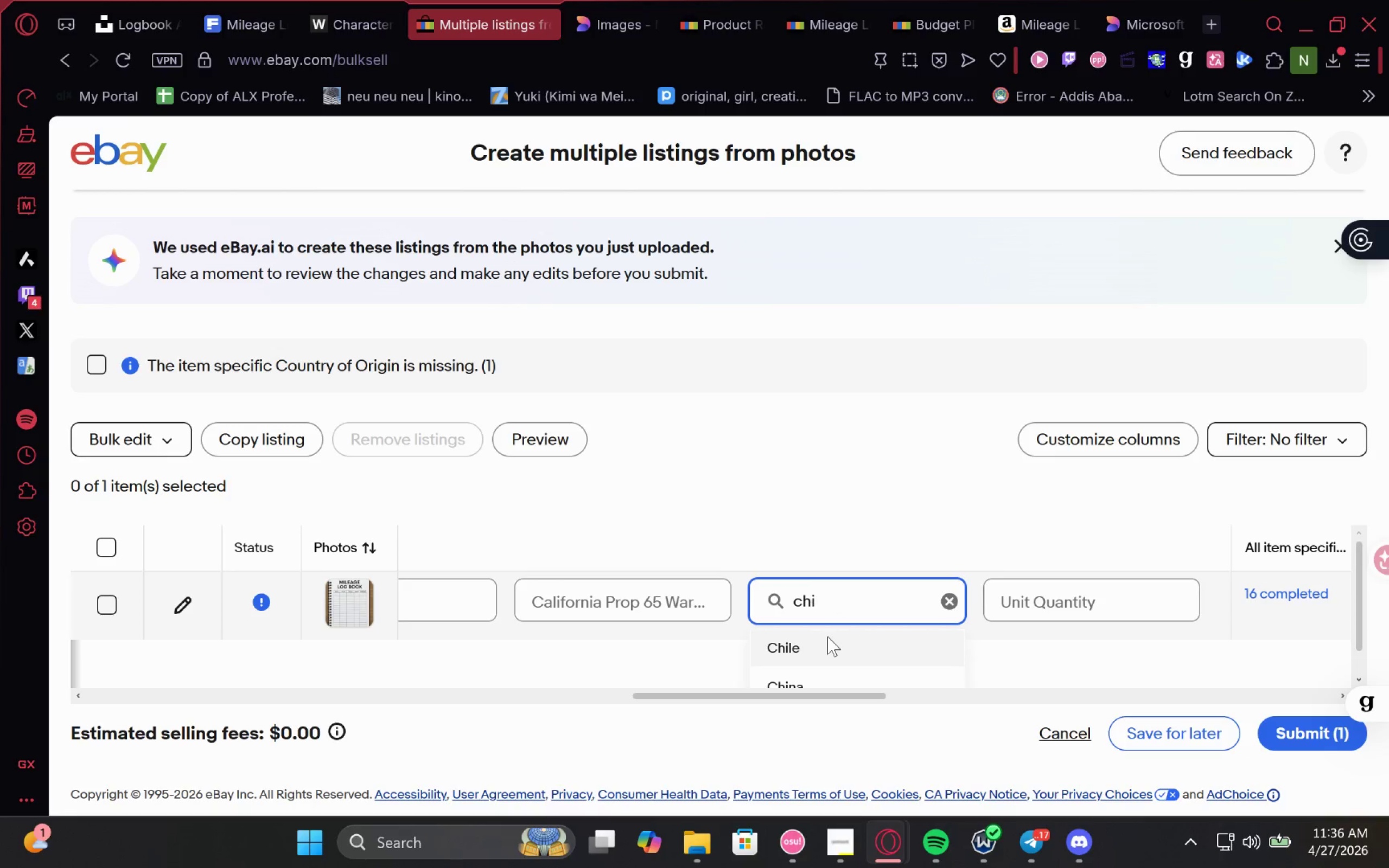 
key(ArrowDown)
 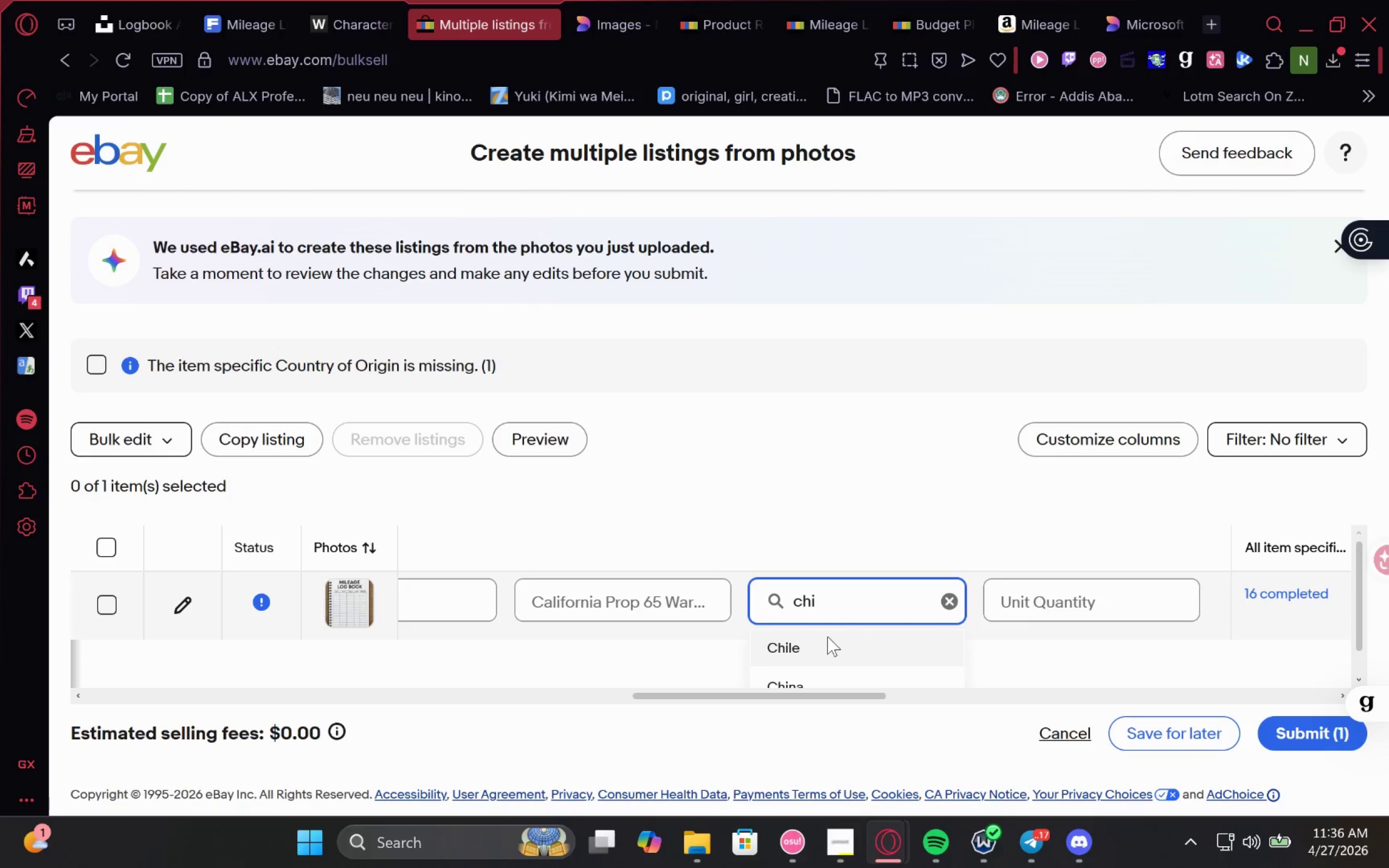 
key(ArrowDown)
 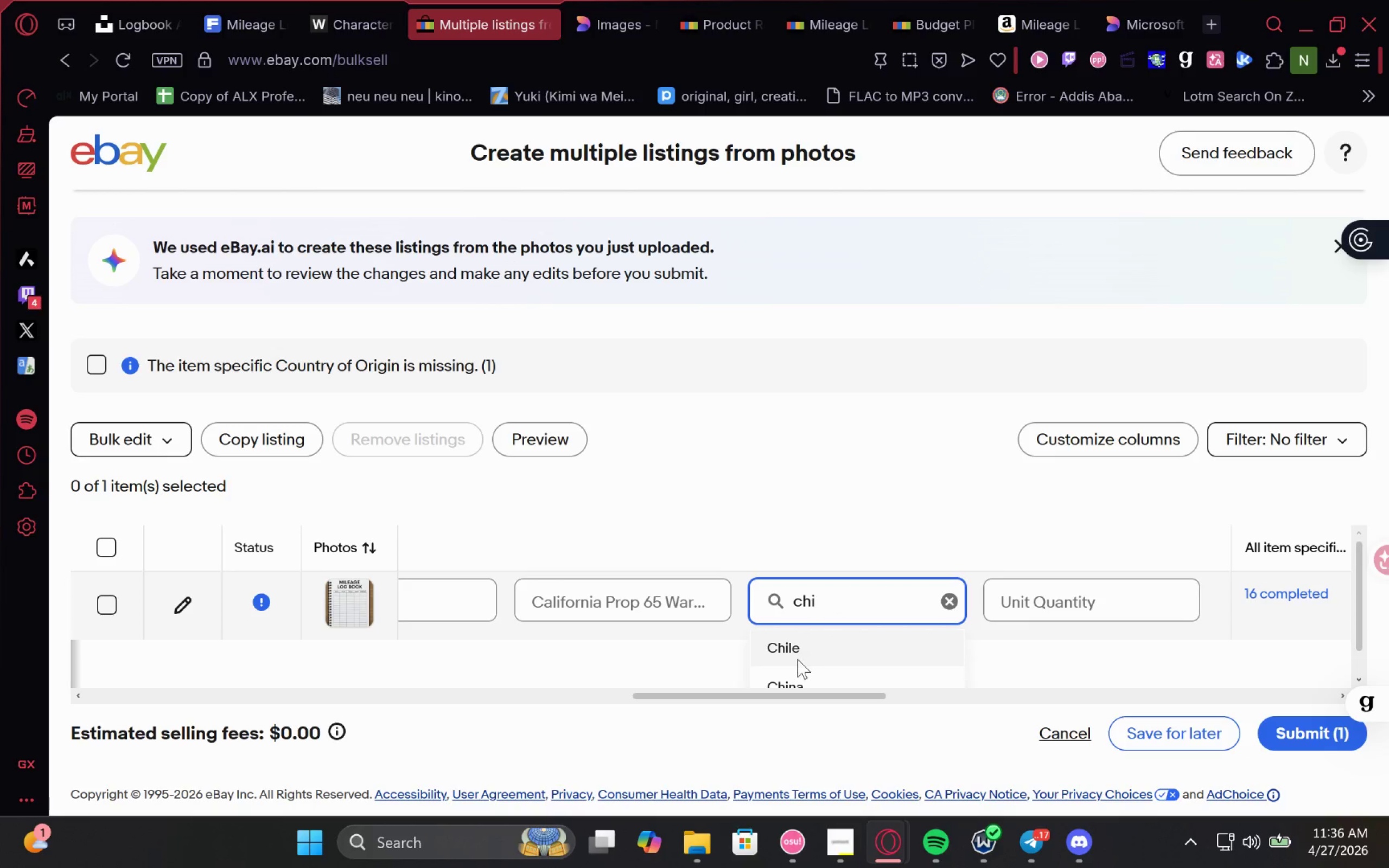 
left_click([795, 672])
 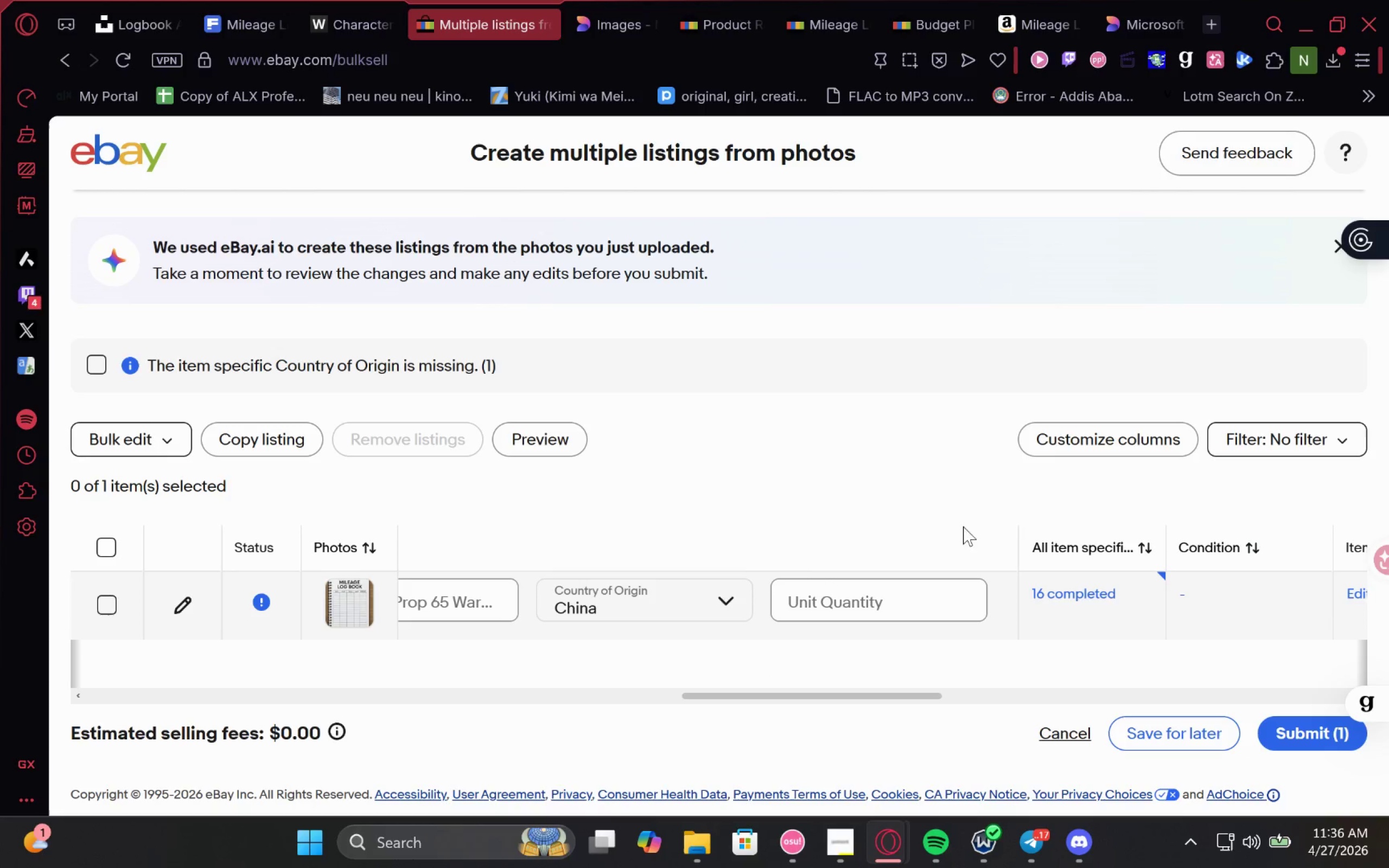 
left_click([862, 603])
 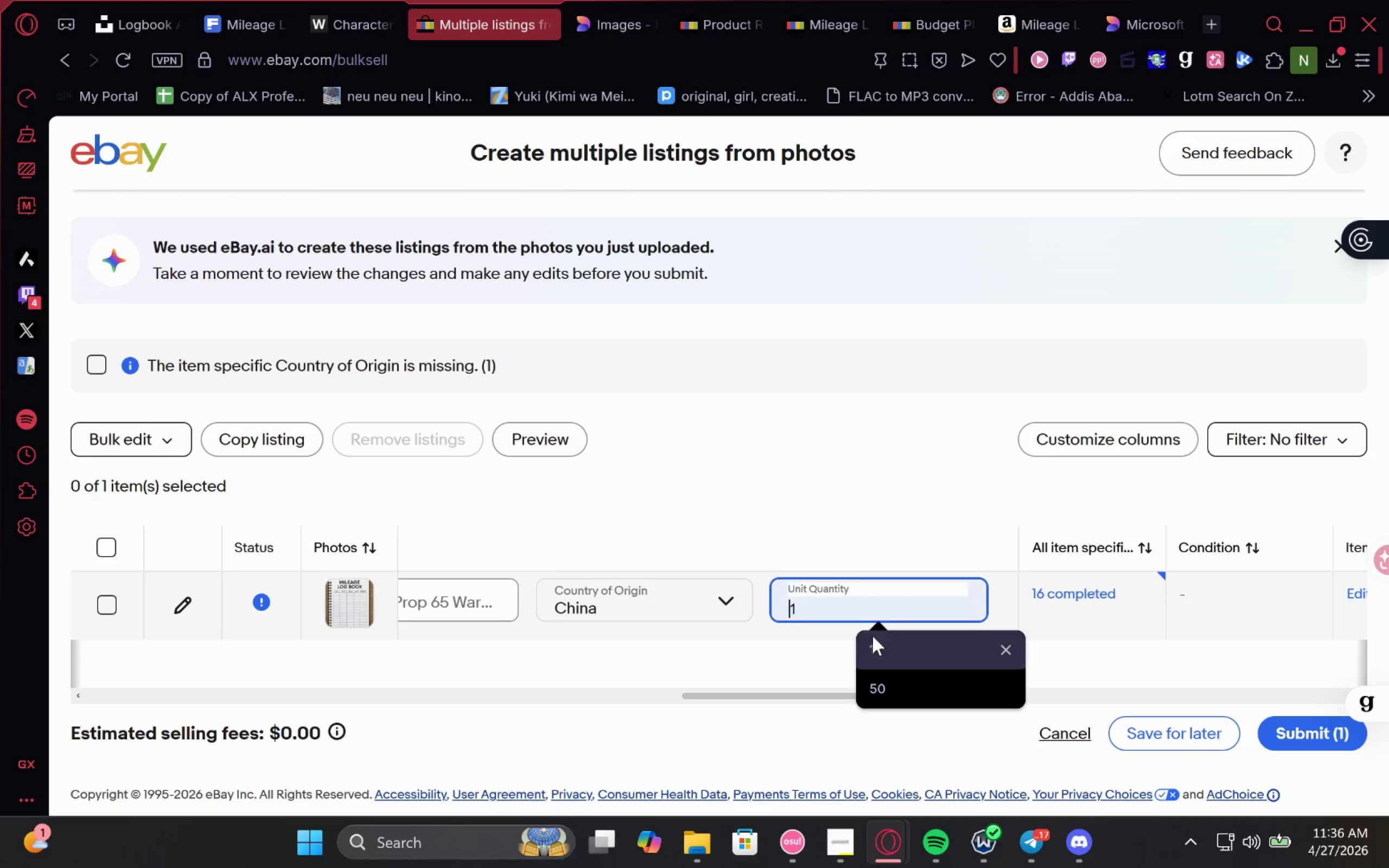 
left_click([872, 647])
 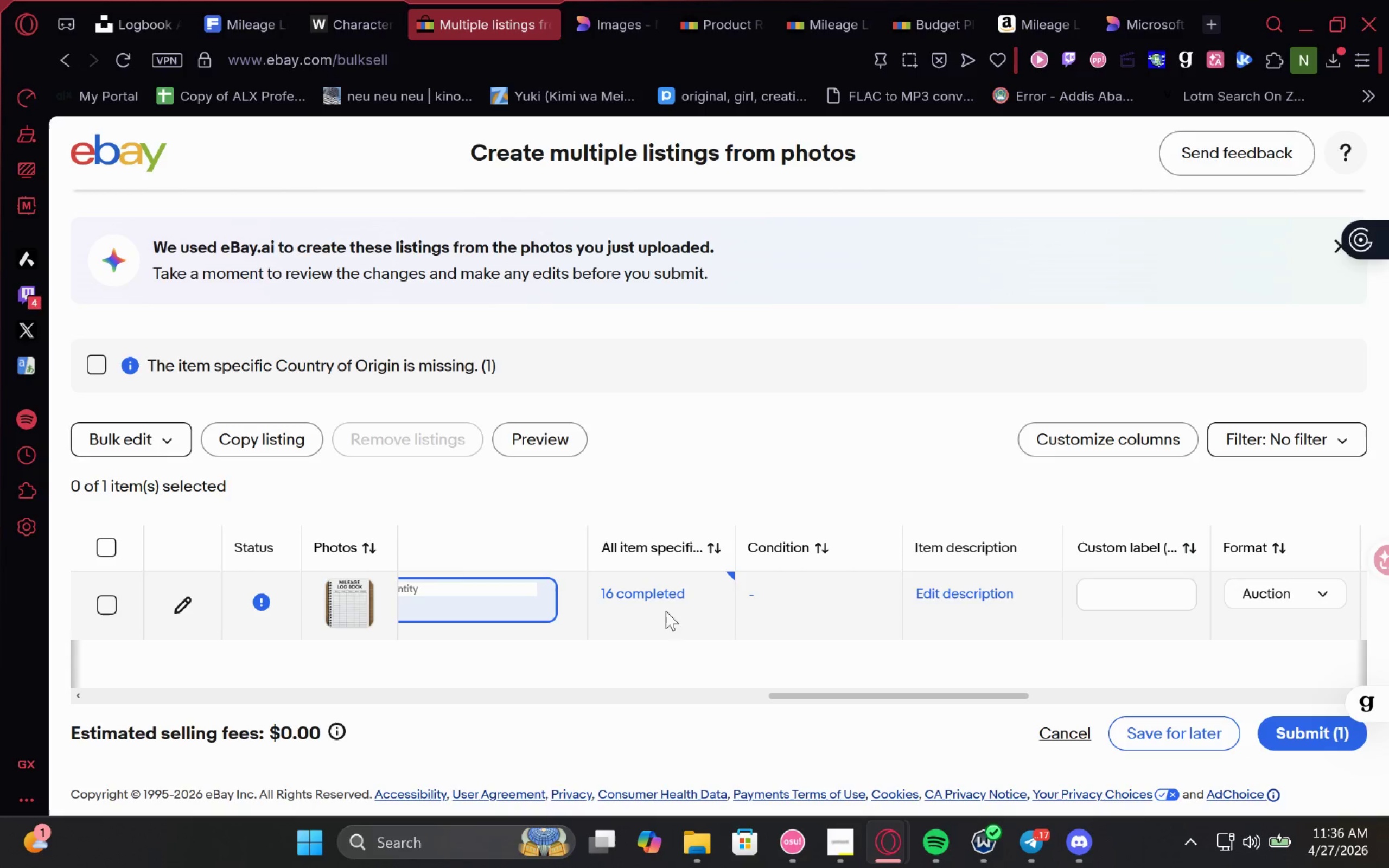 
left_click([660, 651])
 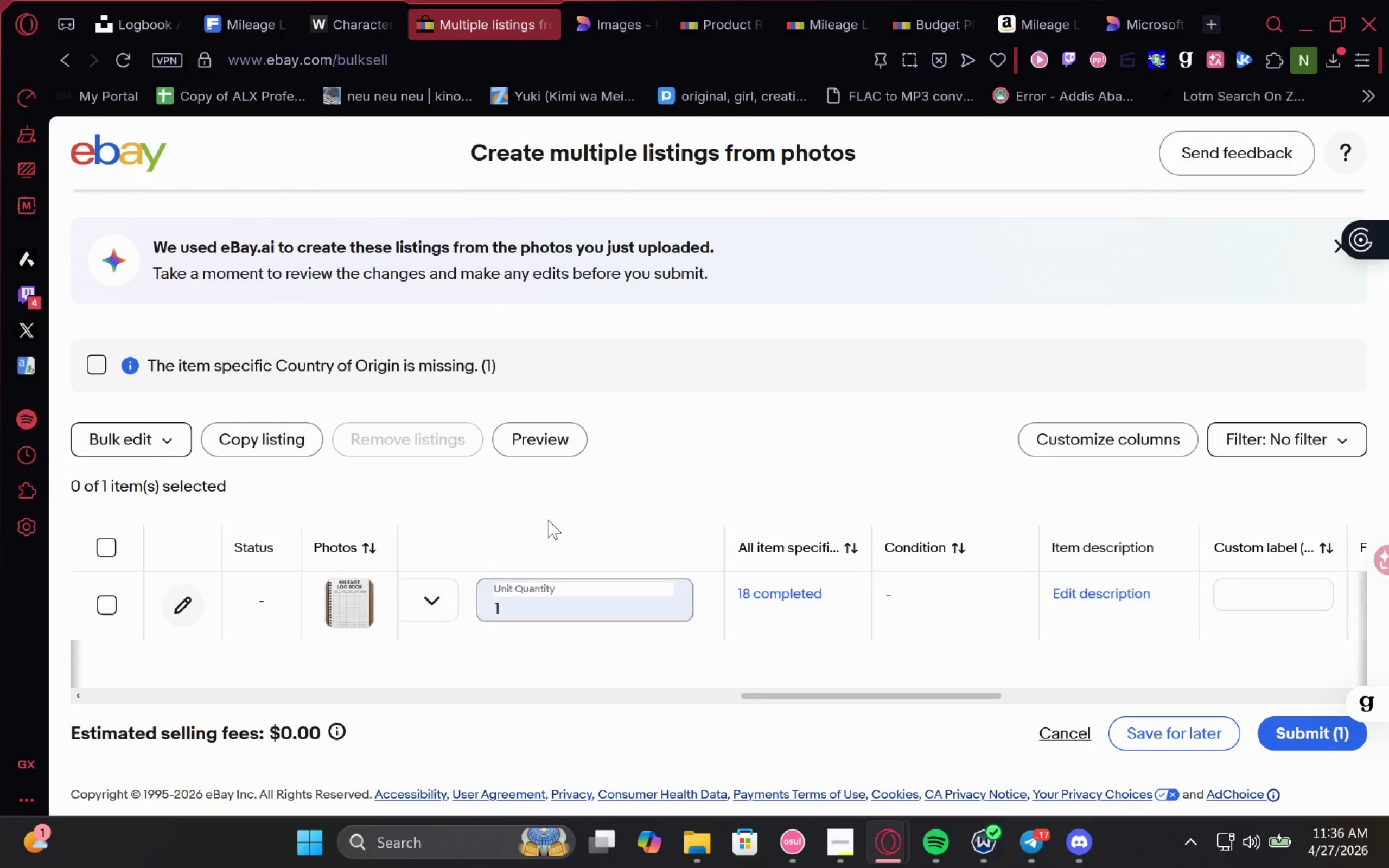 
left_click([789, 617])
 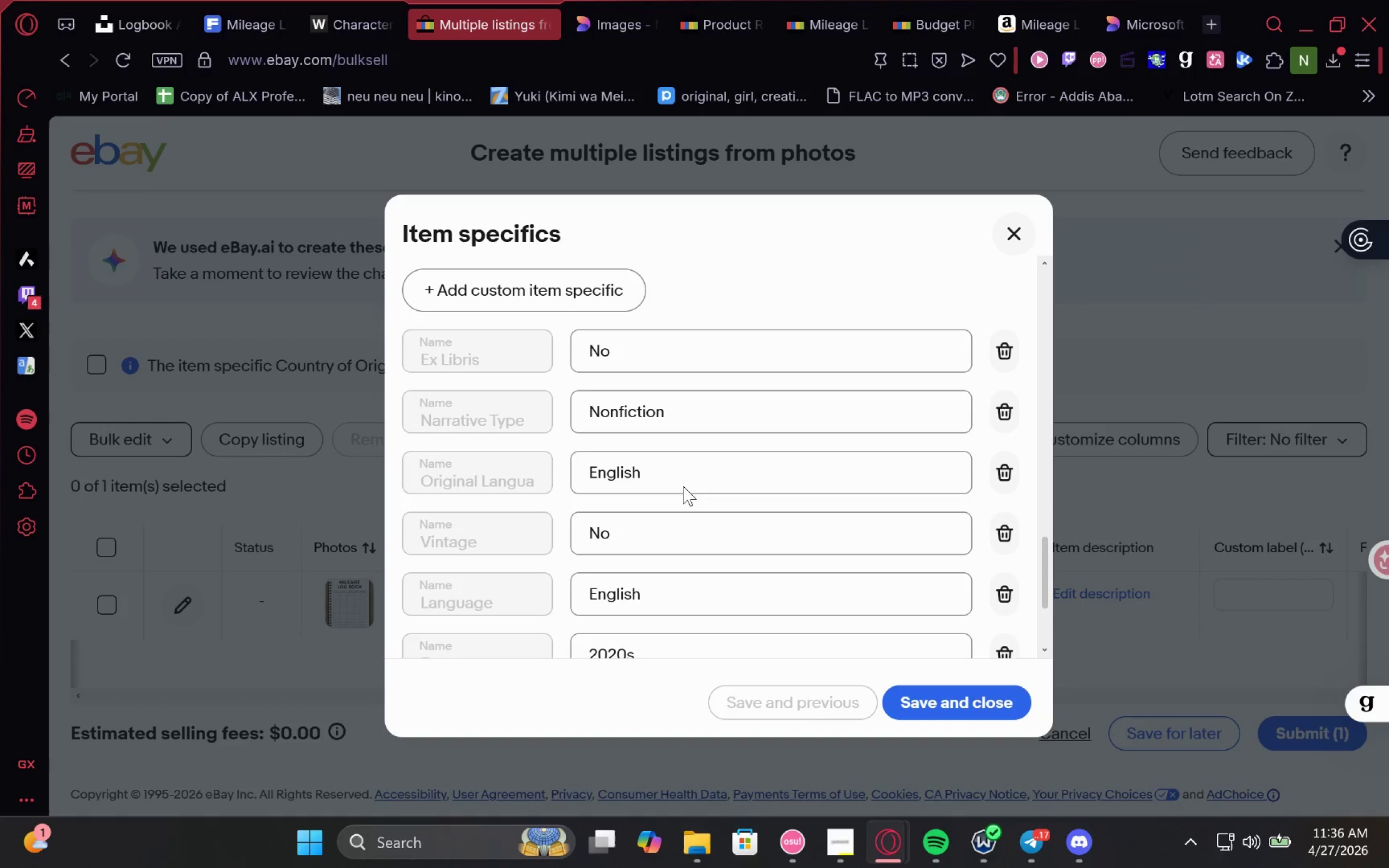 
wait(16.27)
 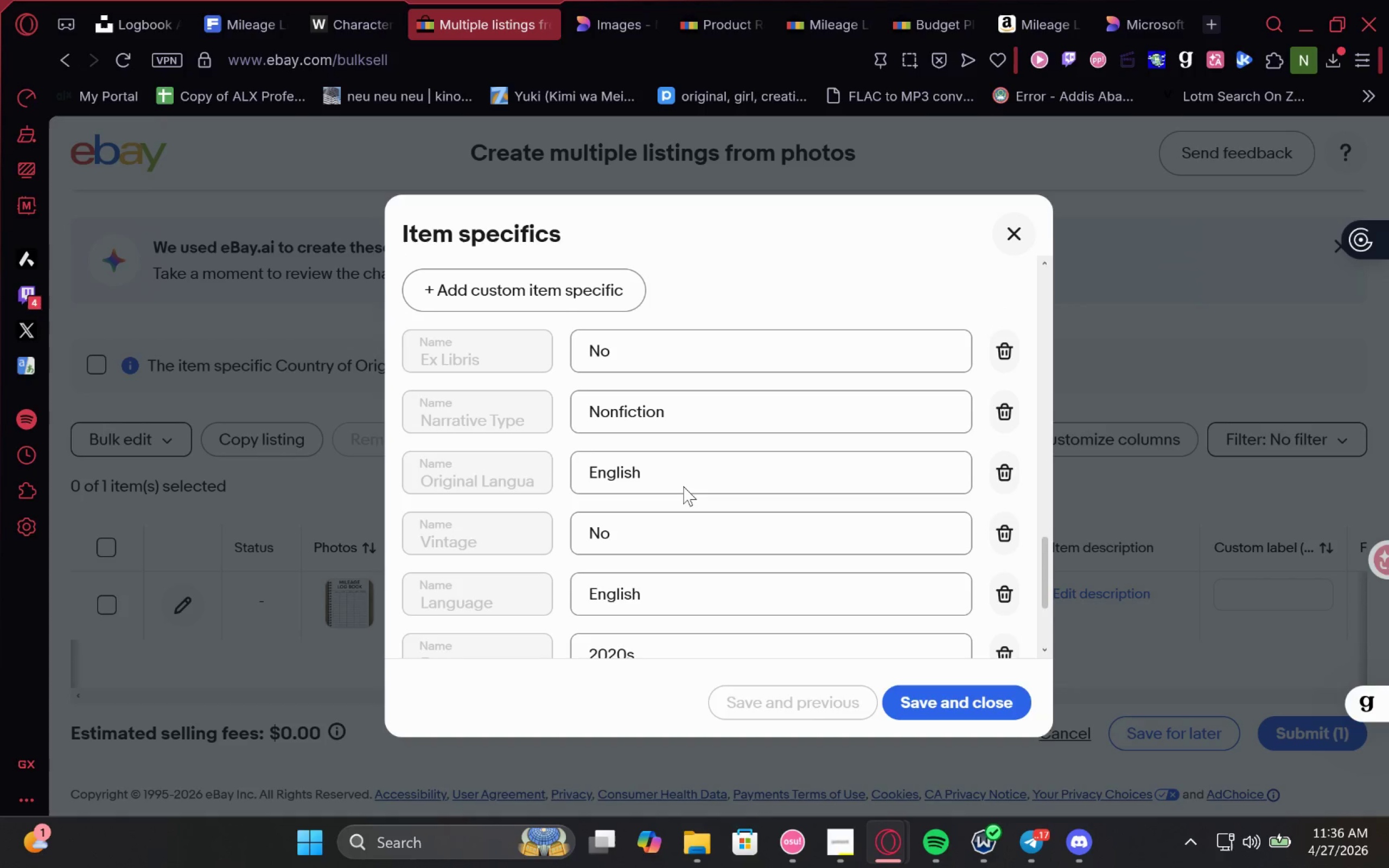 
left_click([1021, 226])
 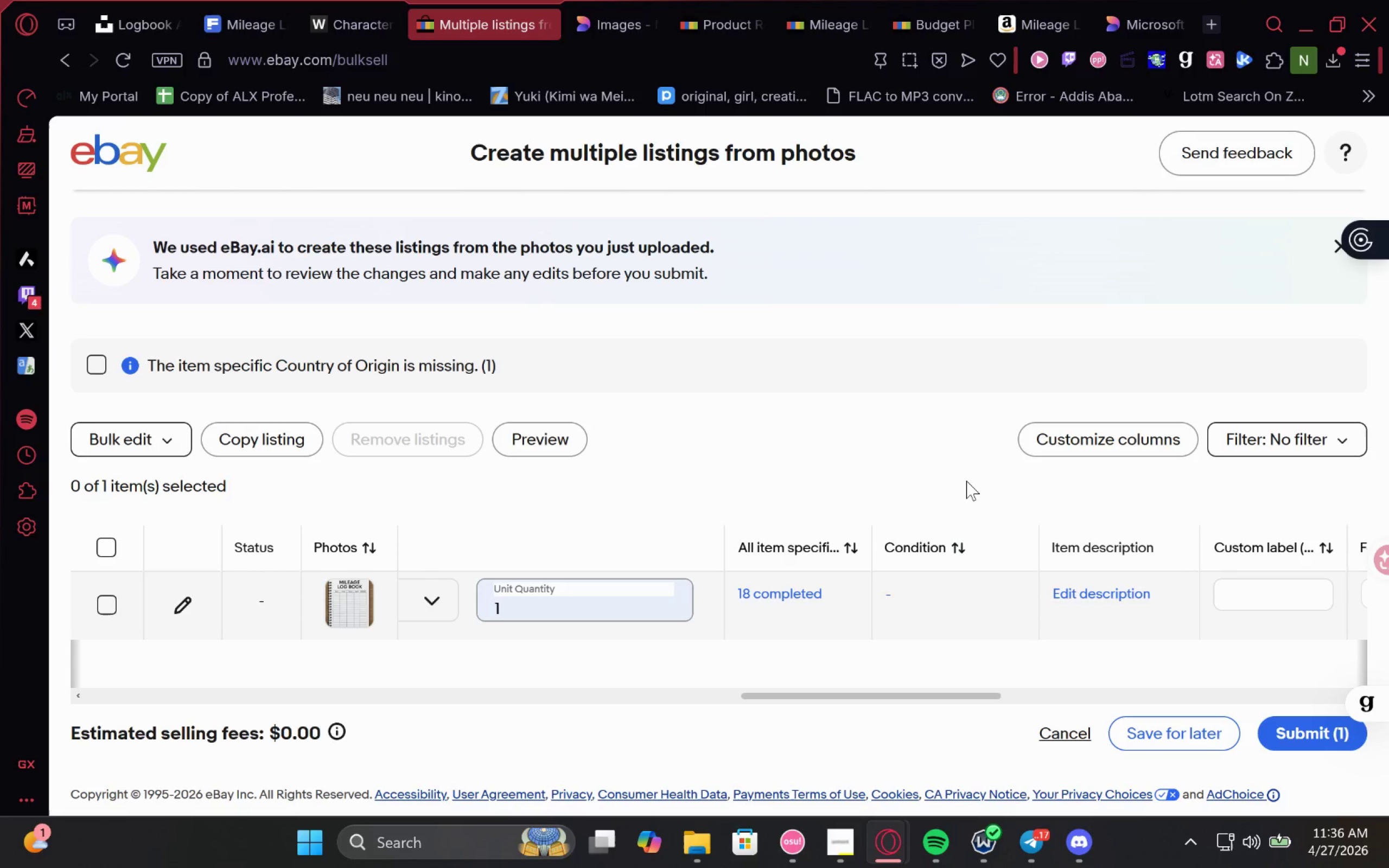 
mouse_move([884, 534])
 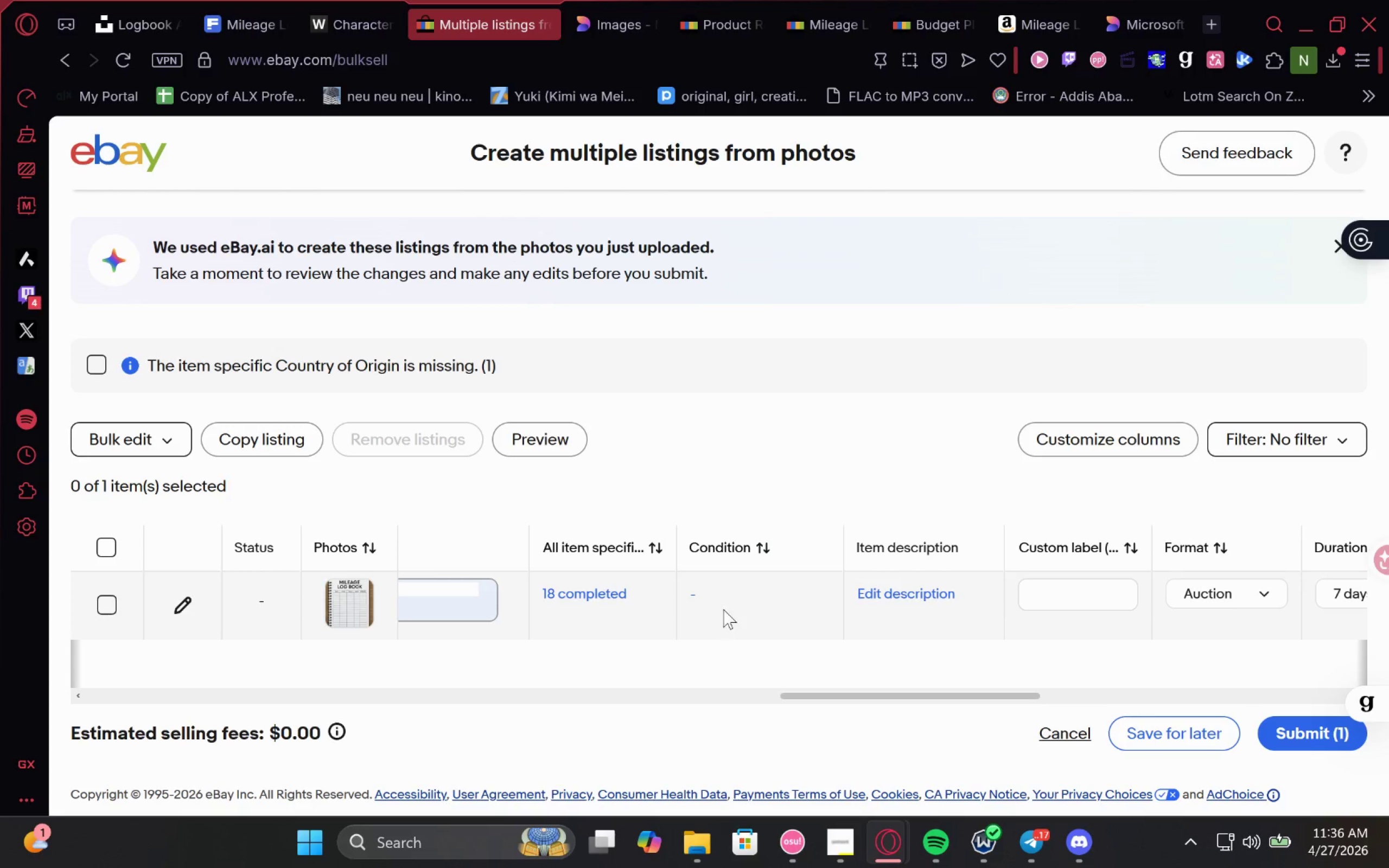 
left_click_drag(start_coordinate=[723, 609], to_coordinate=[725, 560])
 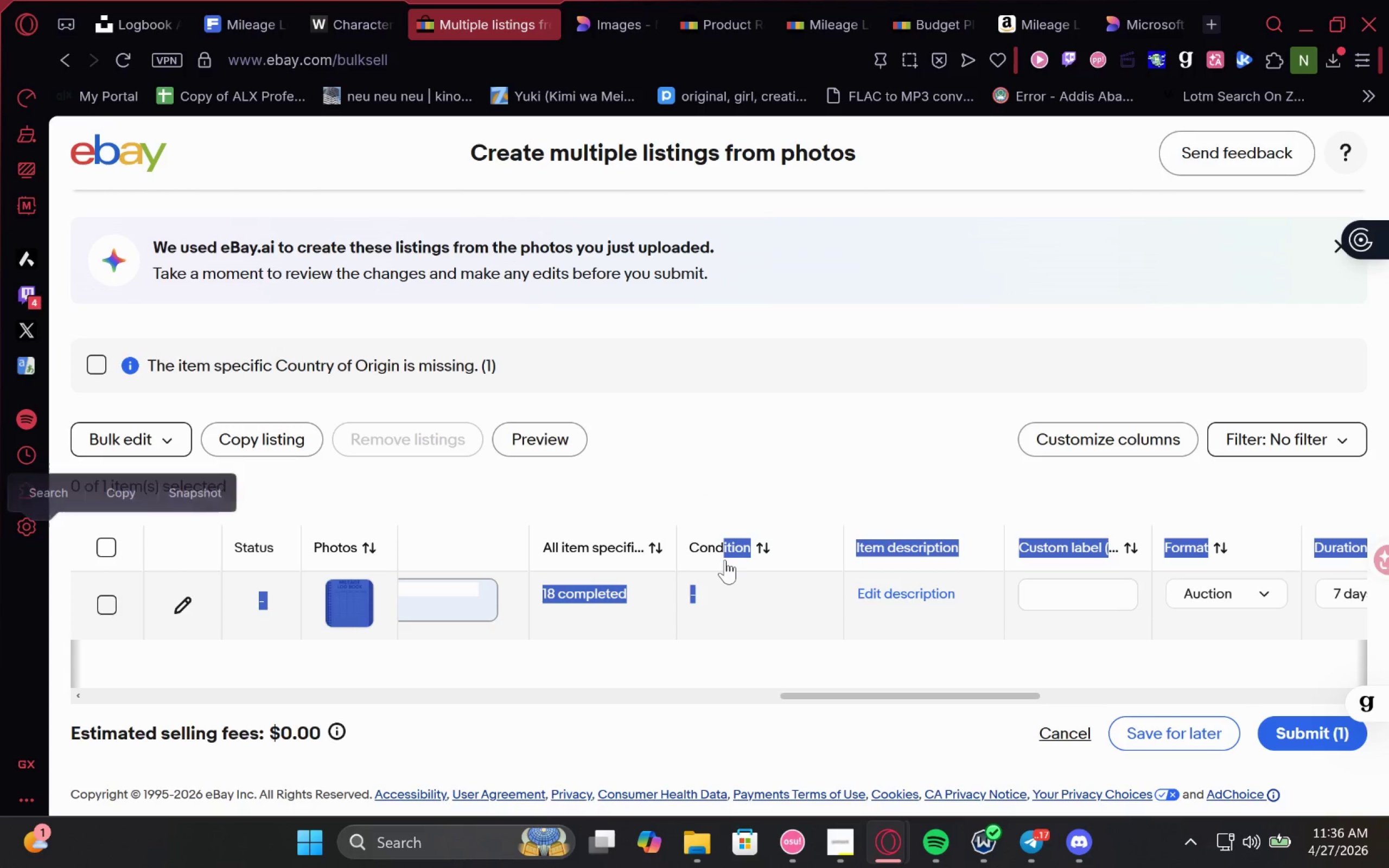 
left_click_drag(start_coordinate=[725, 560], to_coordinate=[723, 569])
 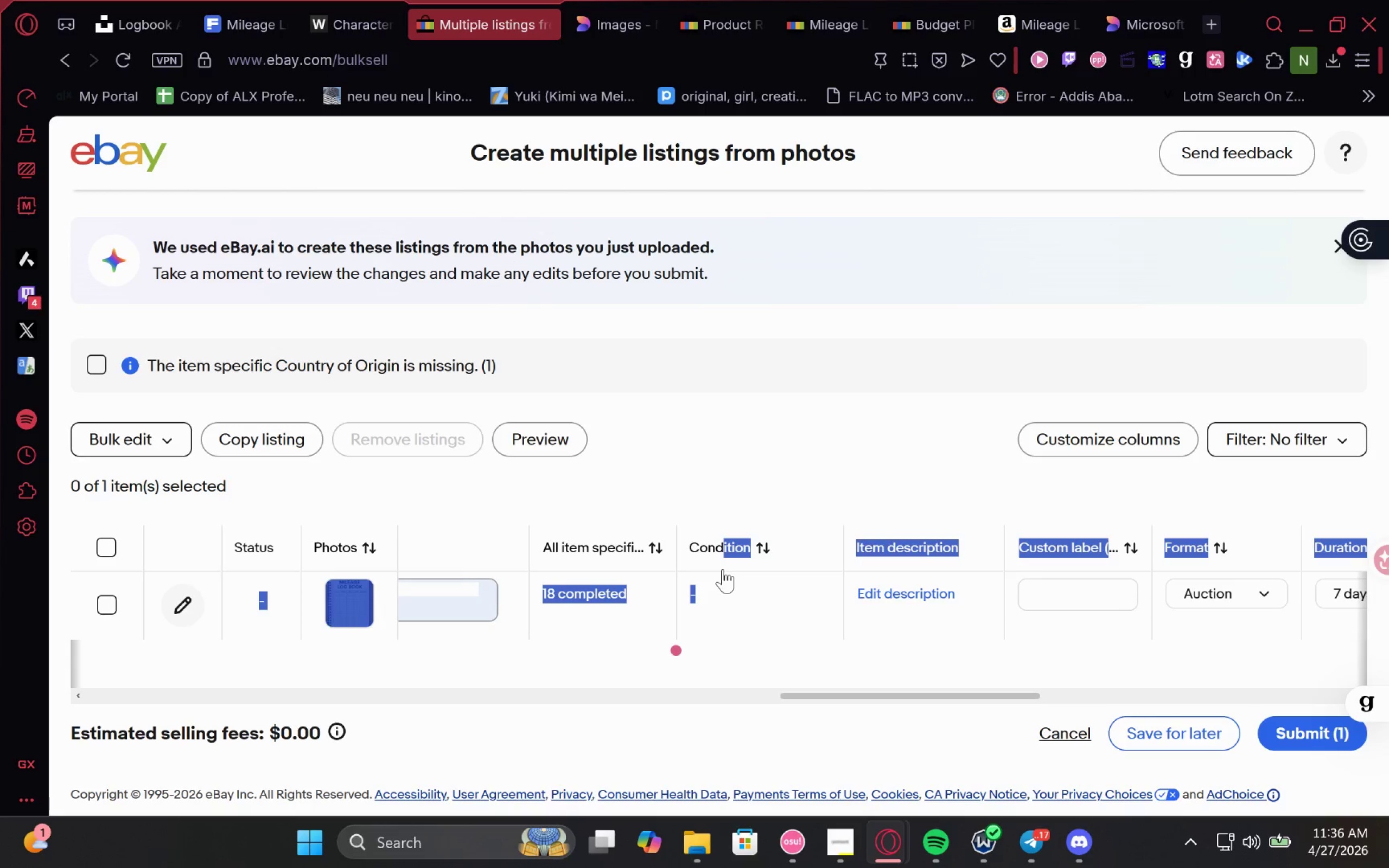 
left_click([723, 569])
 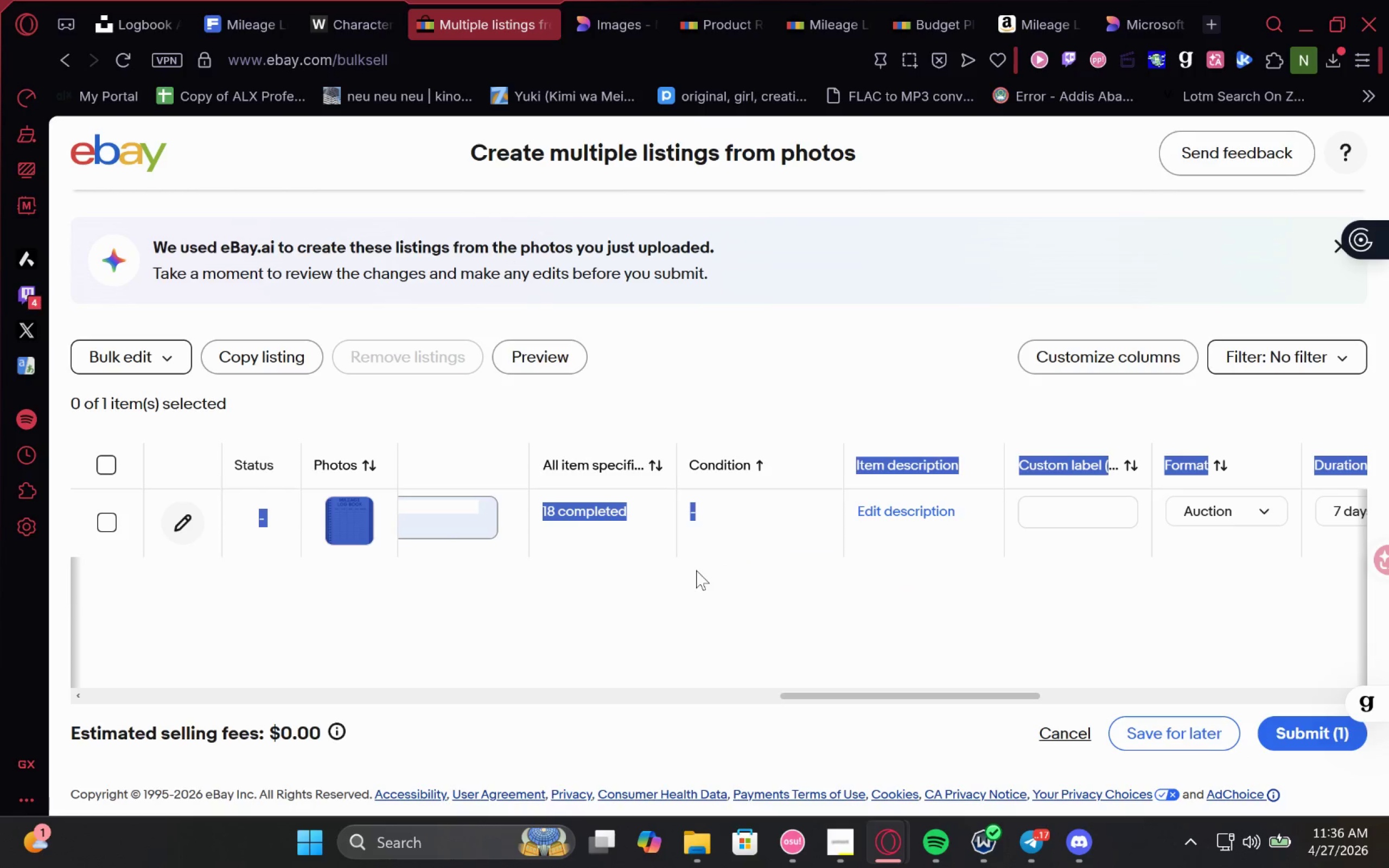 
left_click([696, 570])
 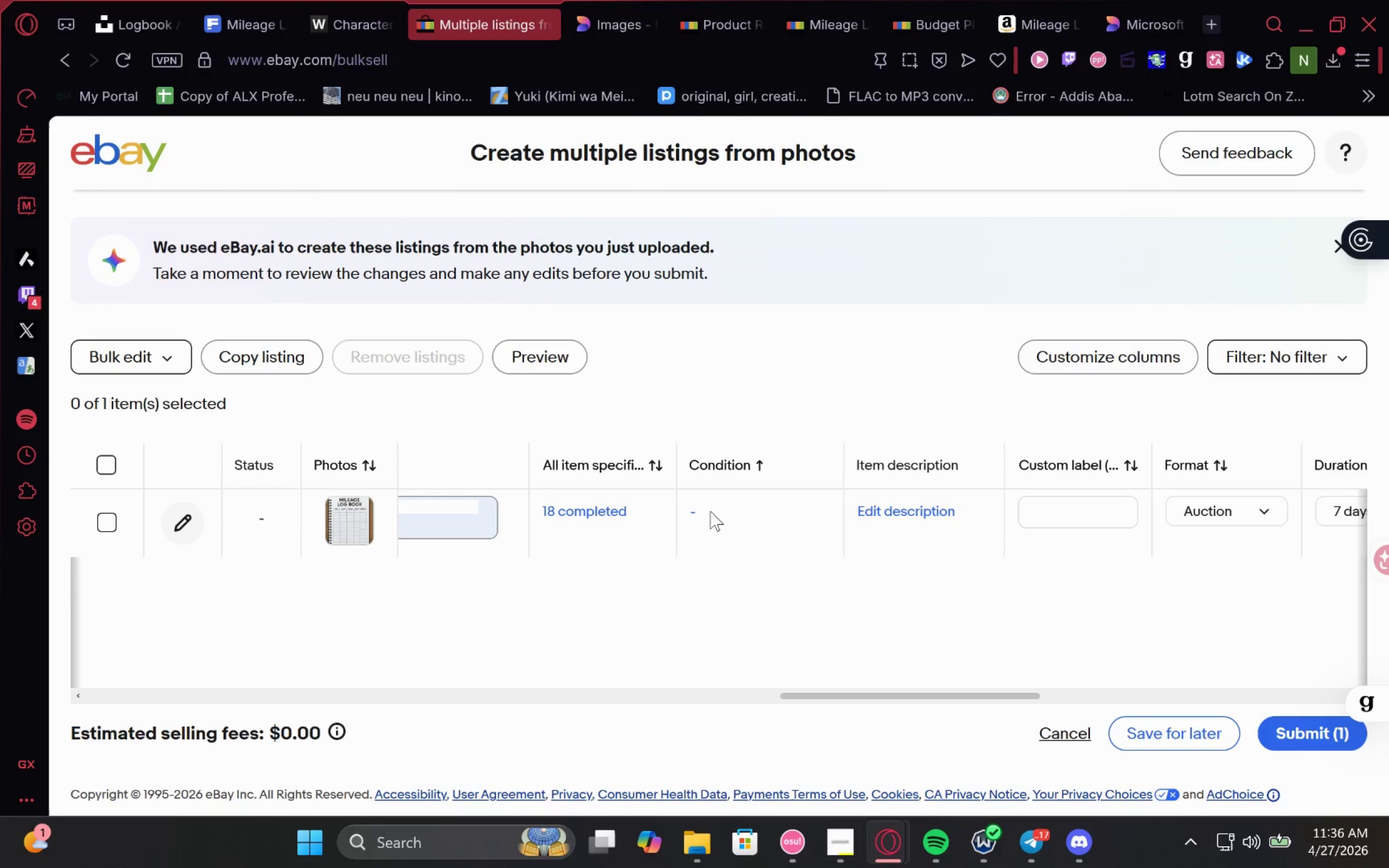 
left_click([710, 511])
 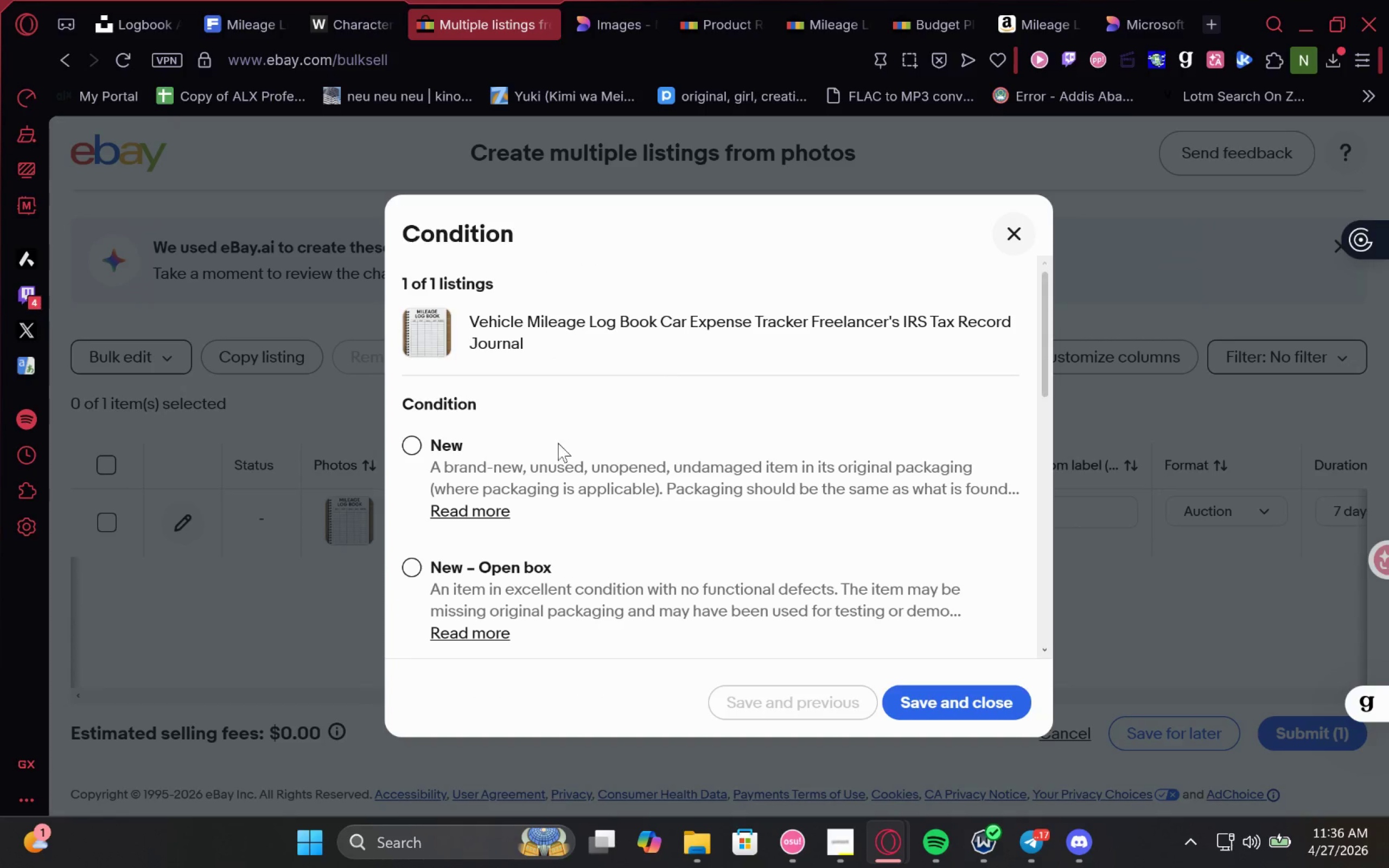 
left_click([405, 449])
 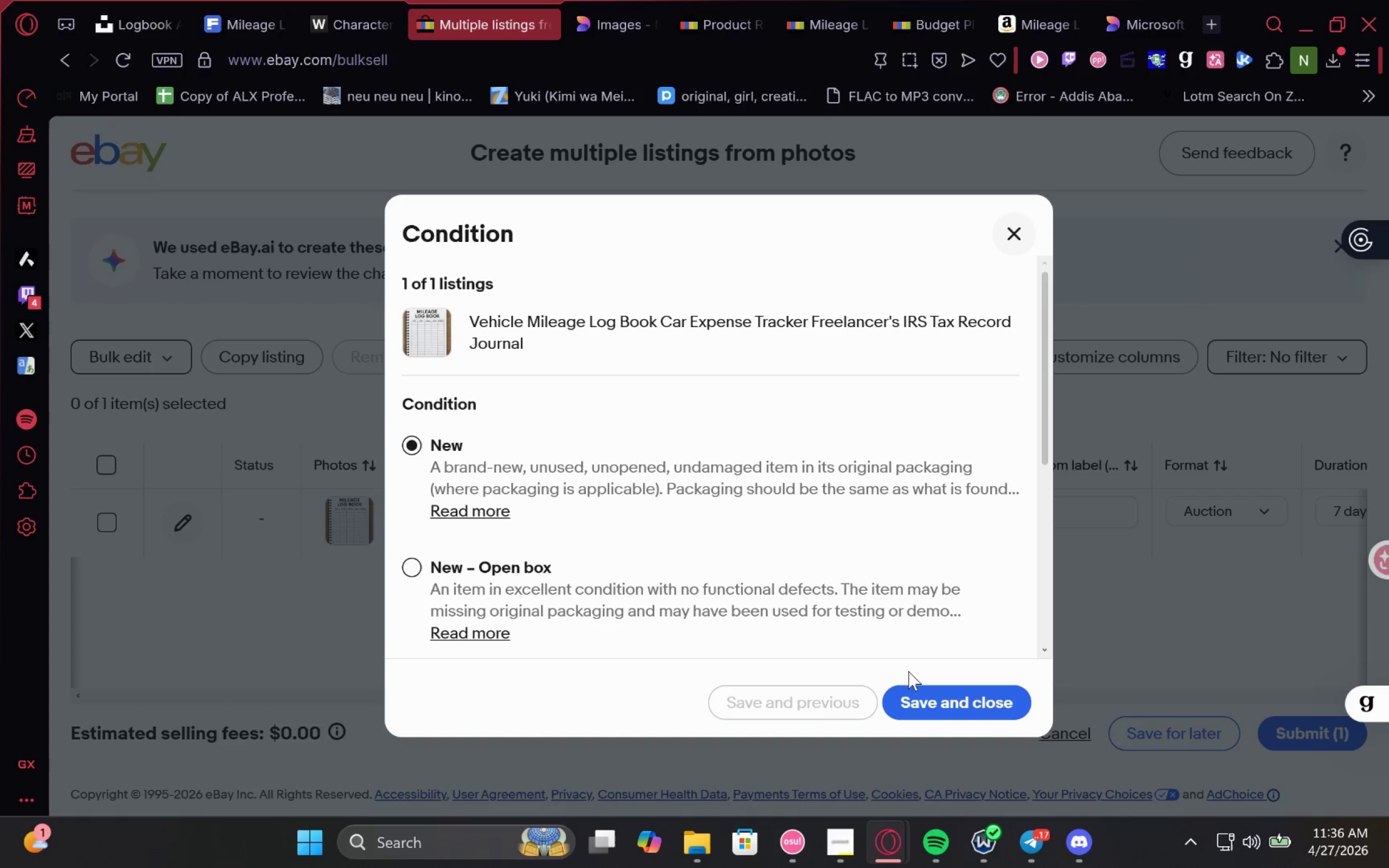 
left_click([908, 691])
 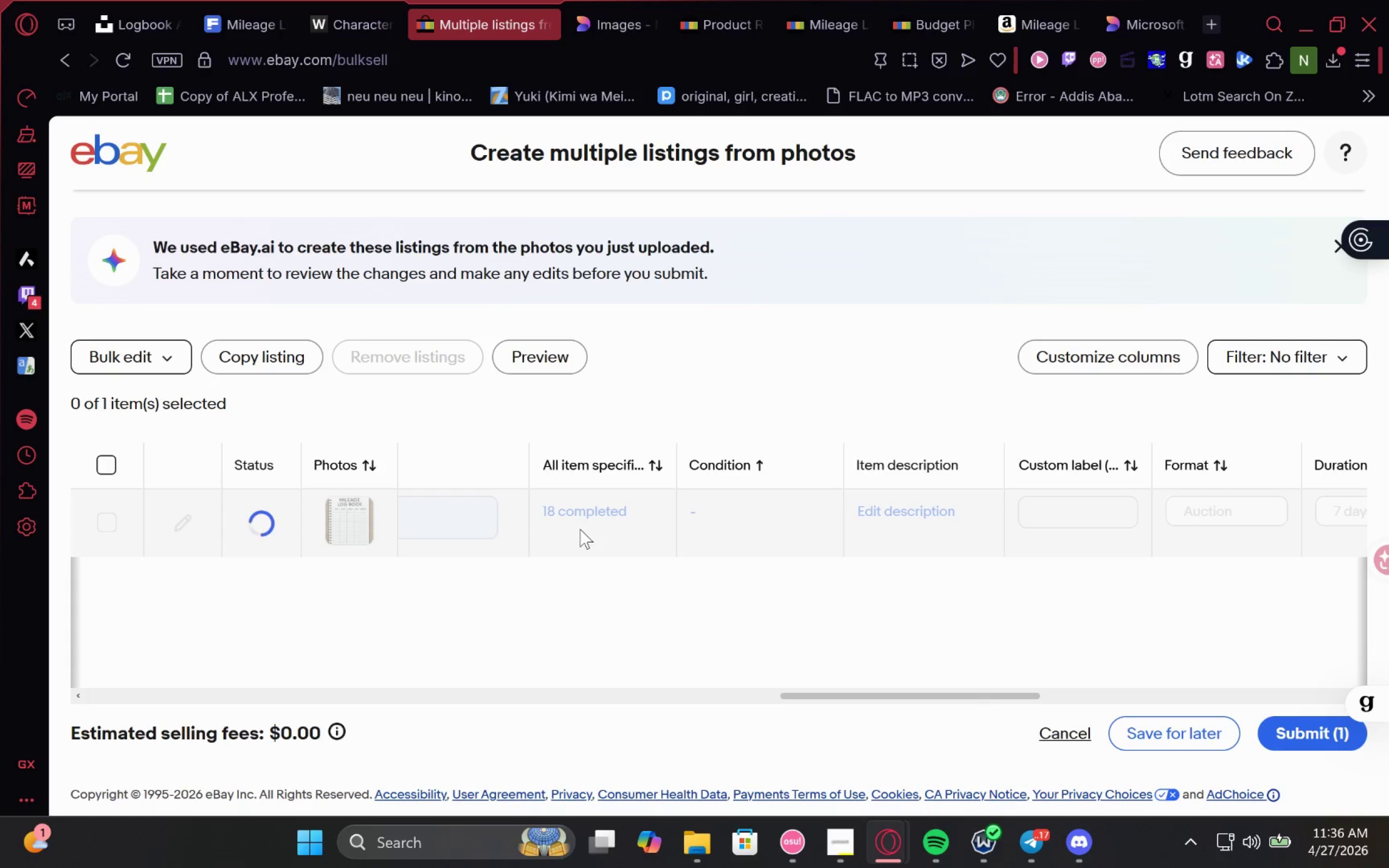 
left_click([580, 529])
 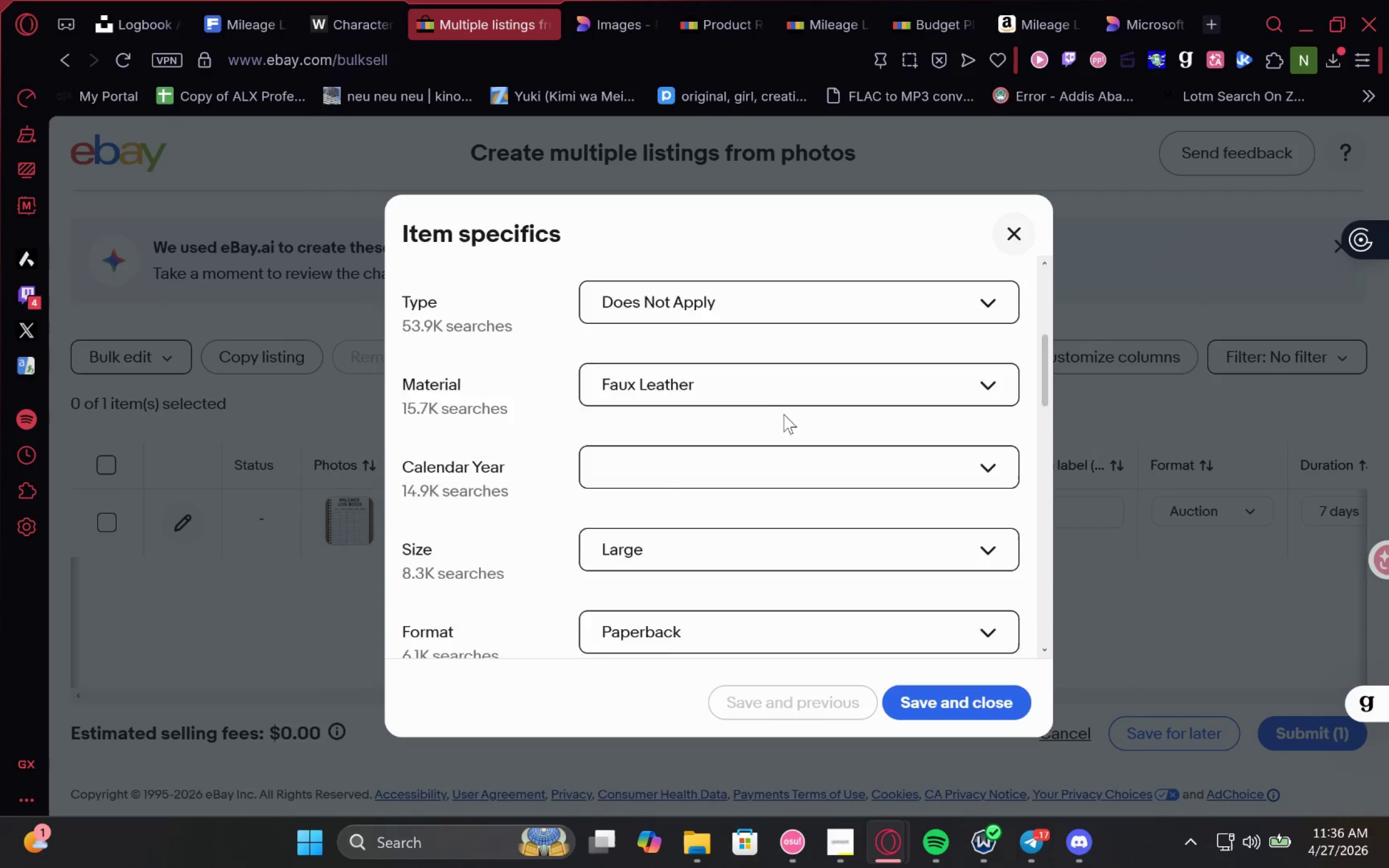 
wait(6.12)
 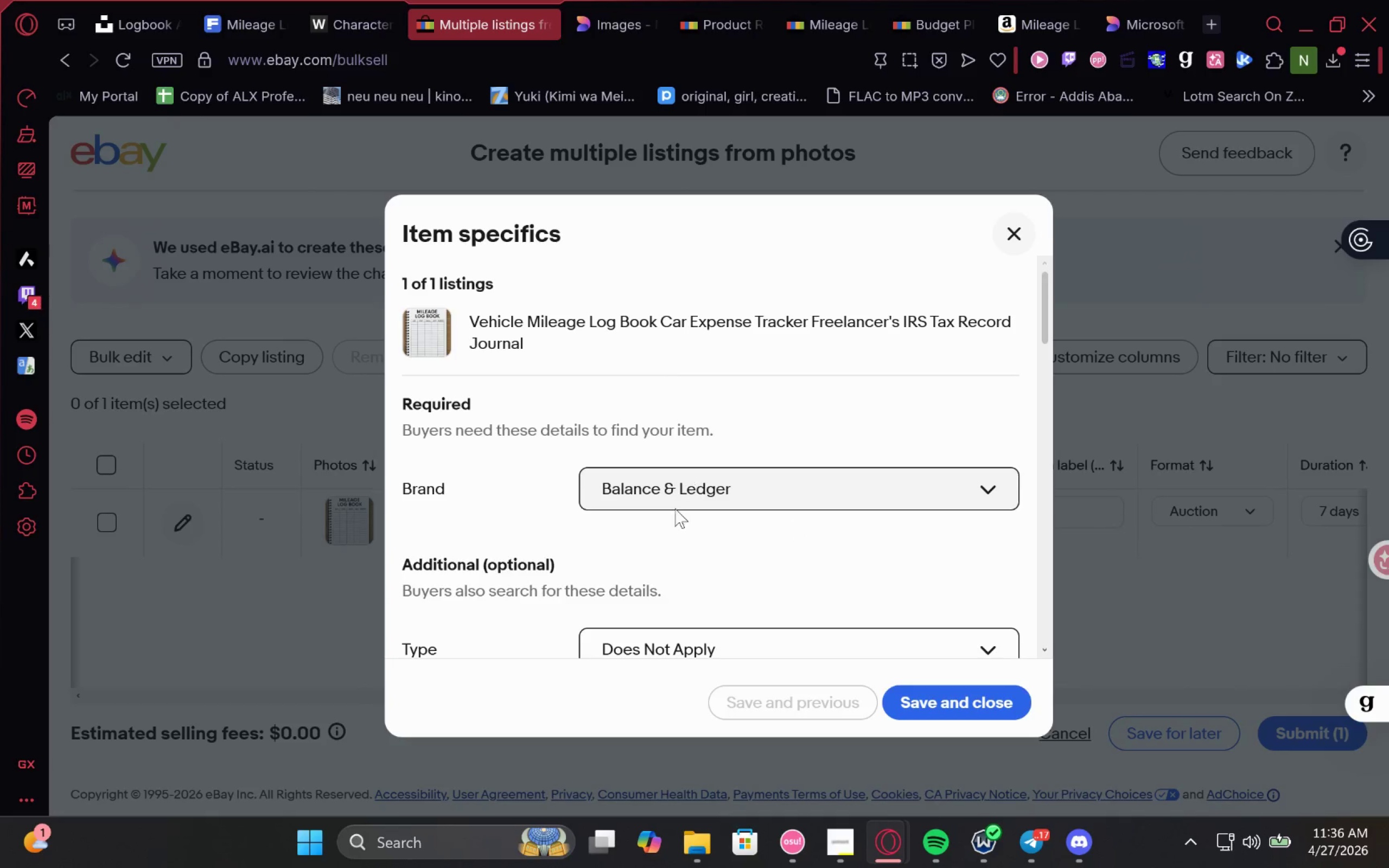 
mouse_move([906, 344])
 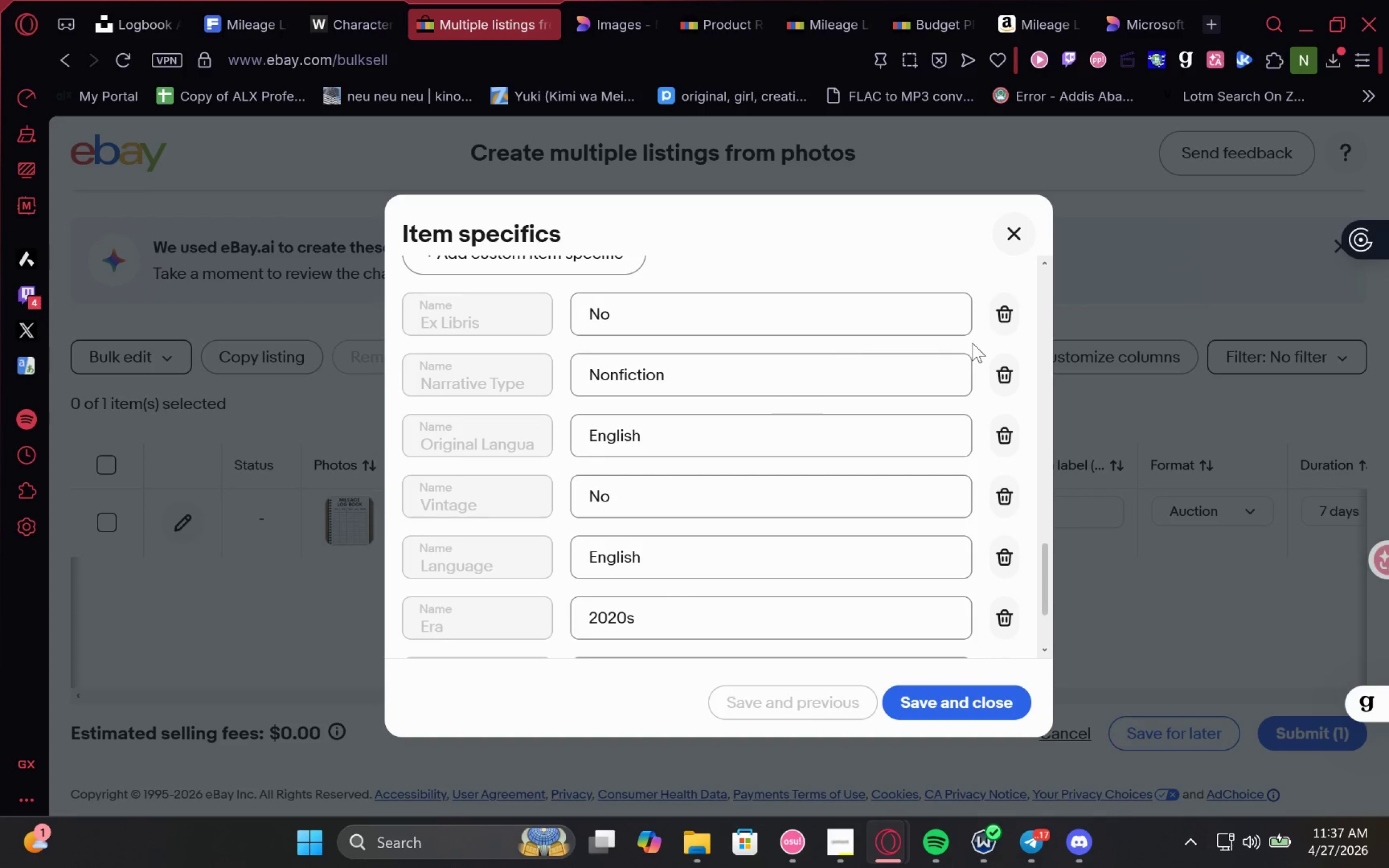 
double_click([1005, 325])
 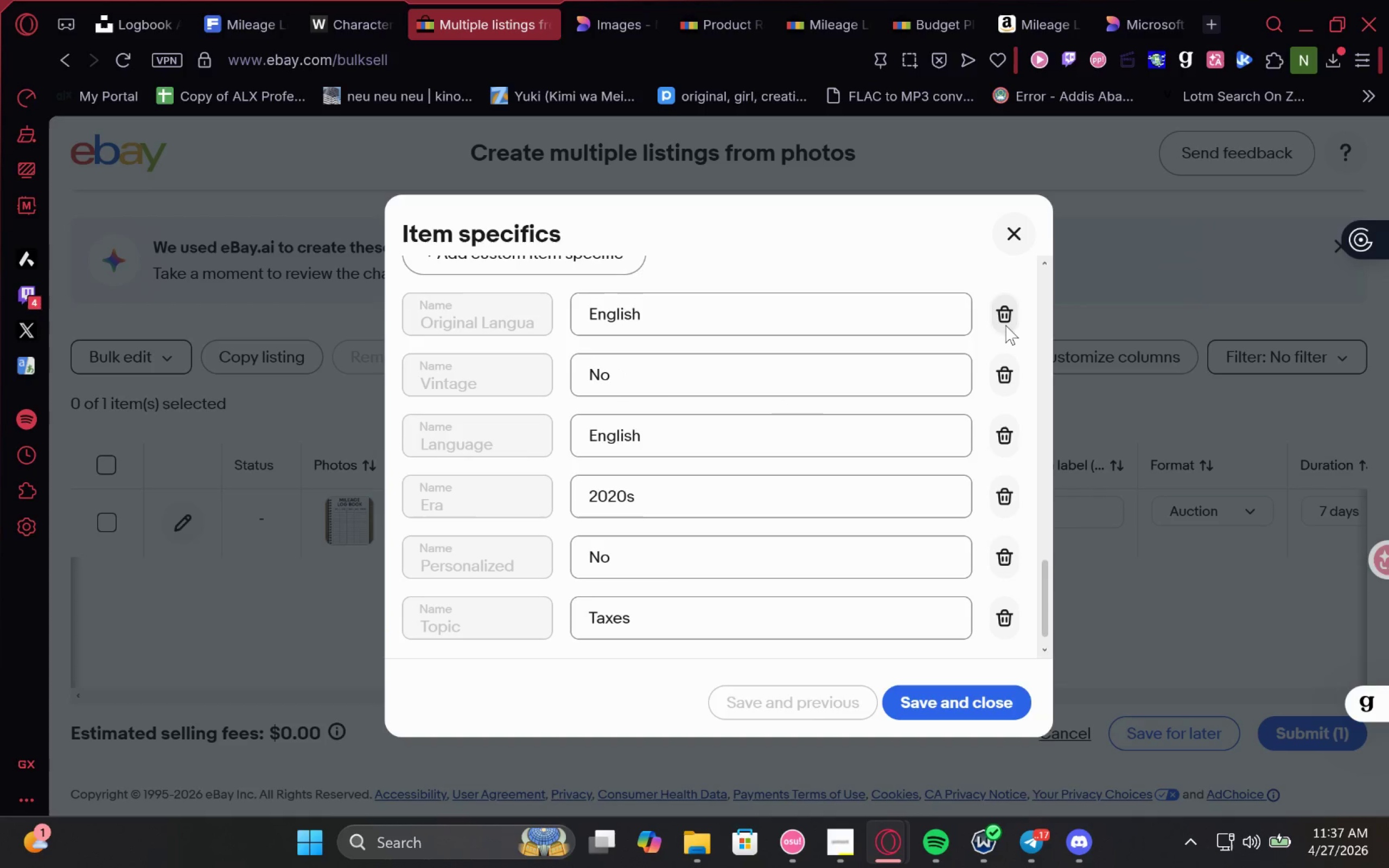 
triple_click([1005, 325])
 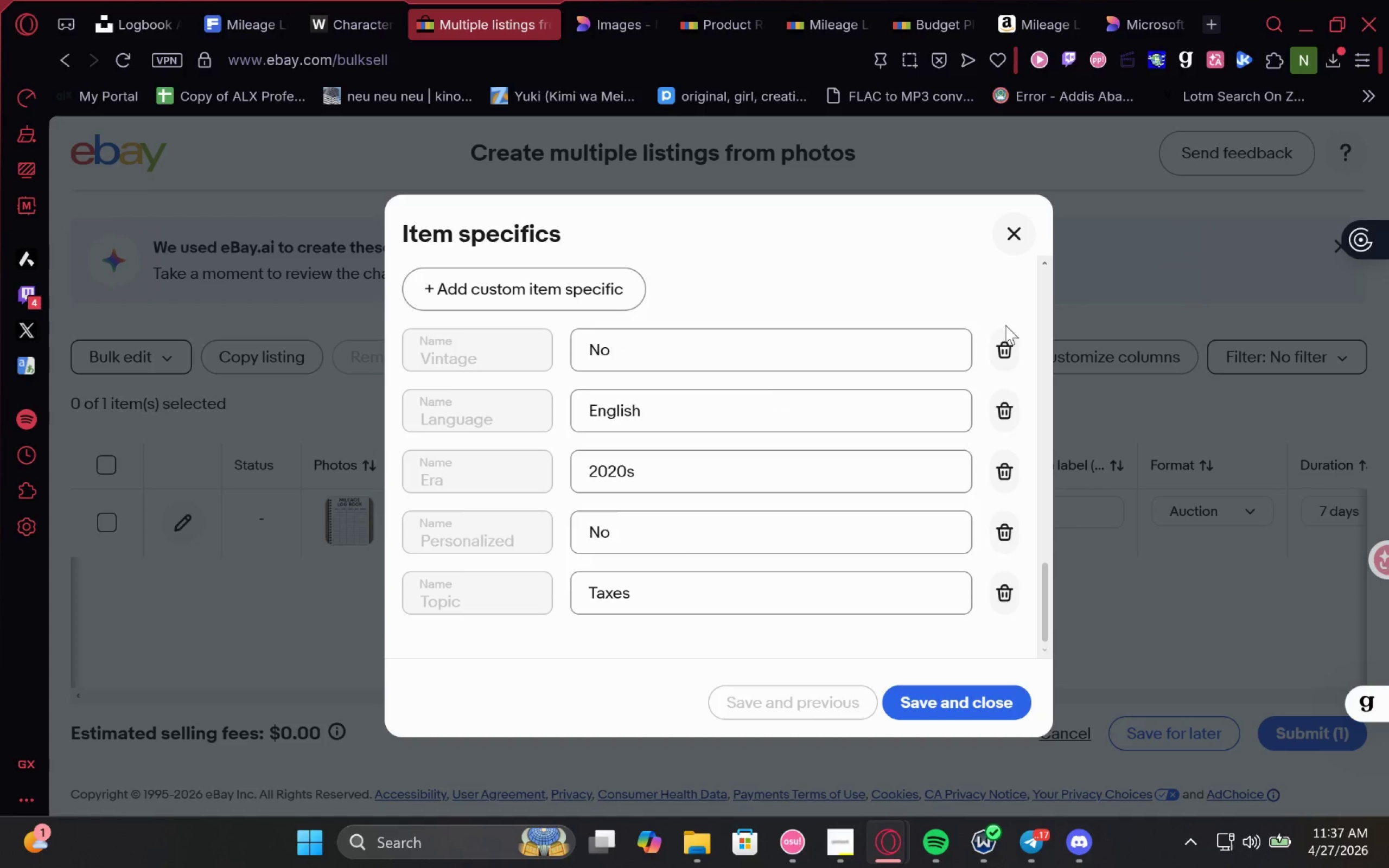 
triple_click([1005, 325])
 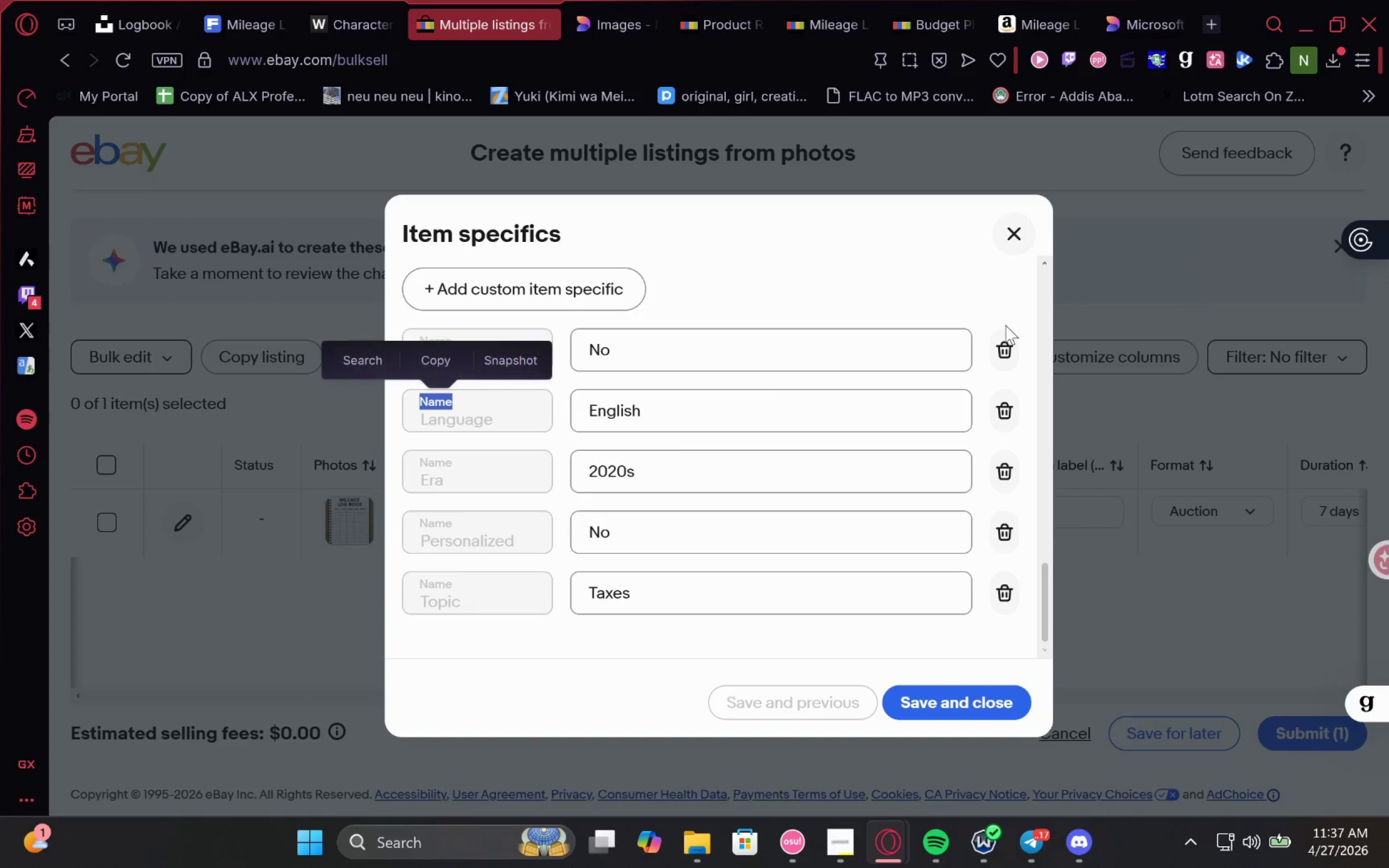 
left_click([1005, 325])
 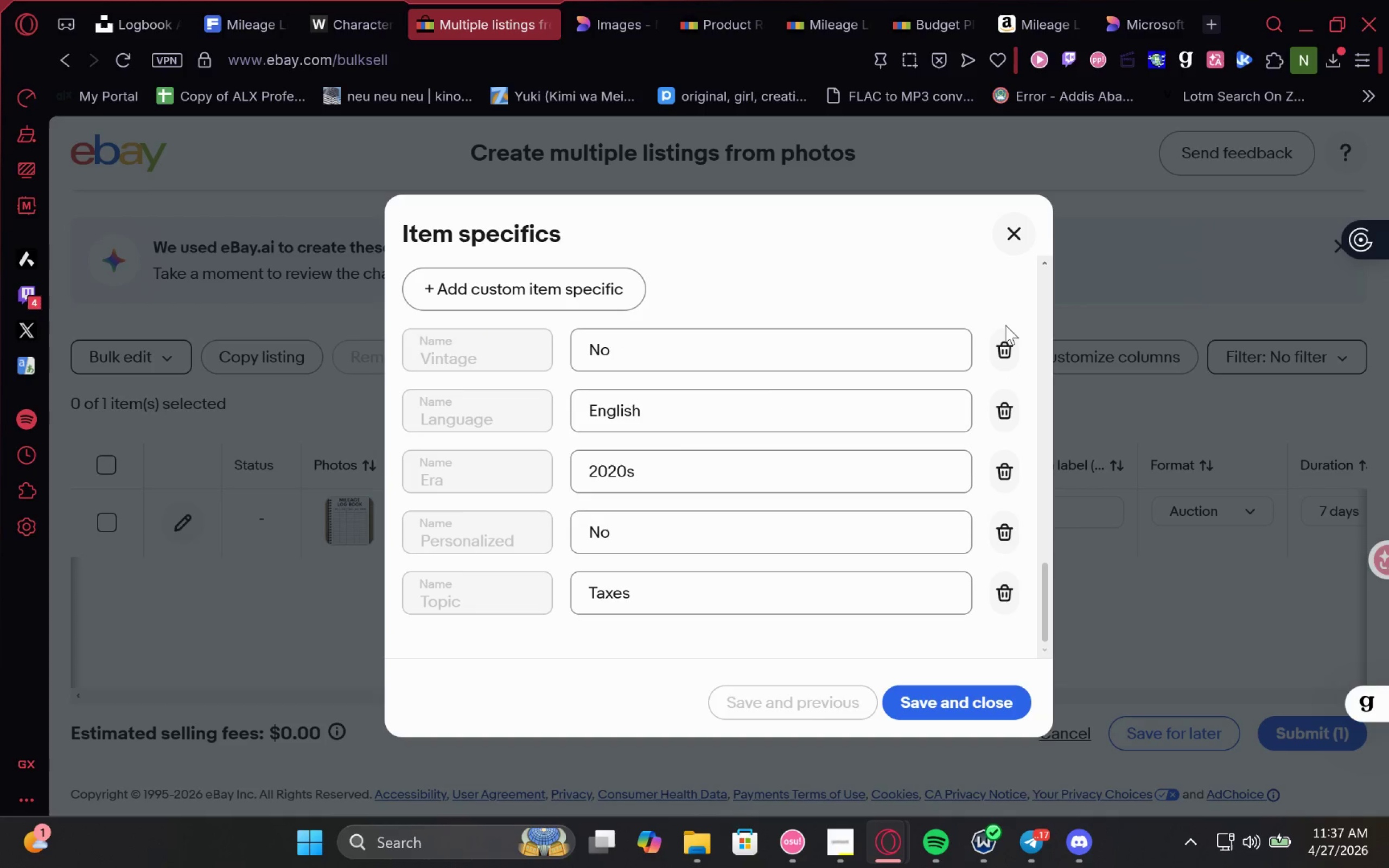 
left_click([1005, 325])
 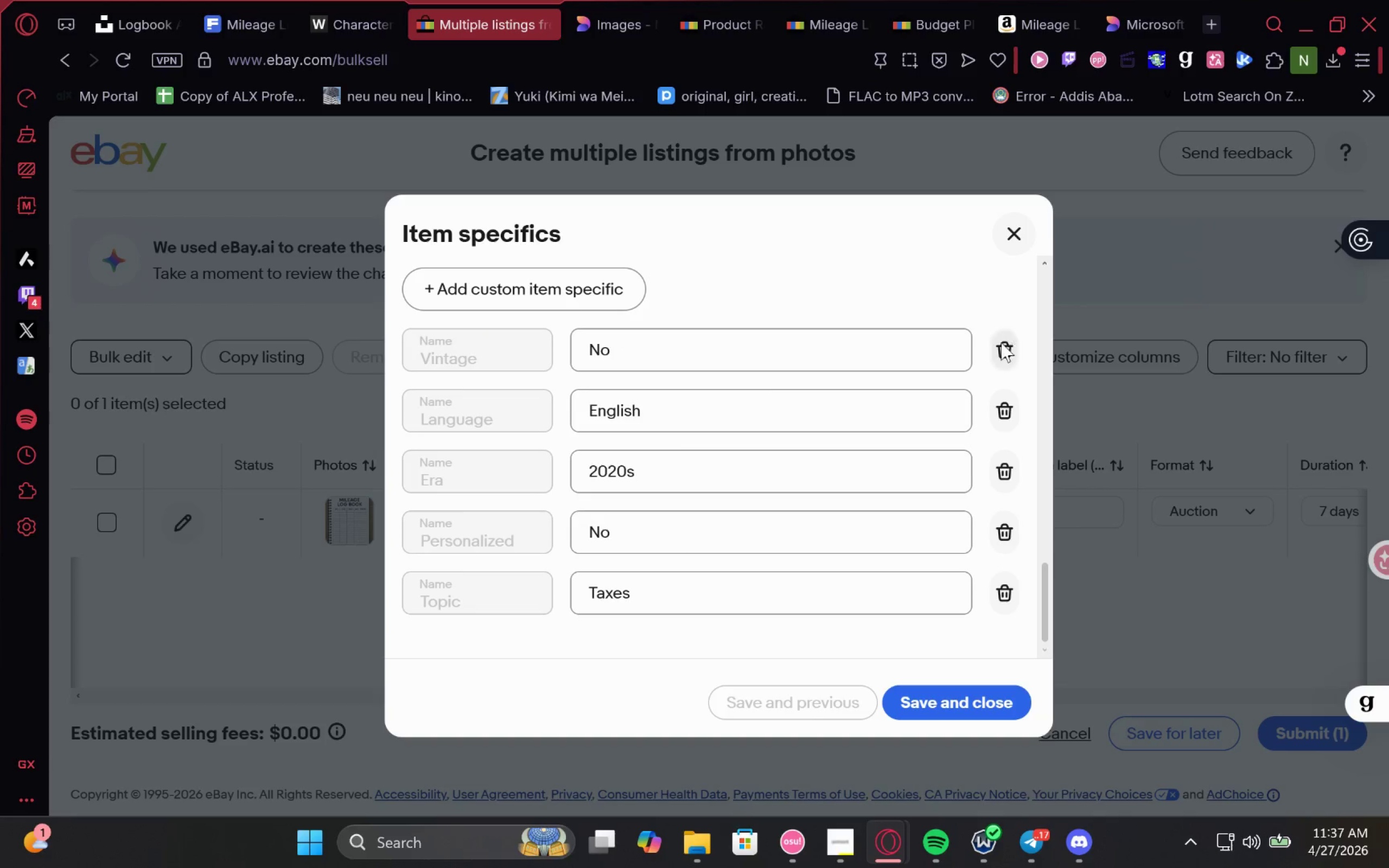 
double_click([1001, 345])
 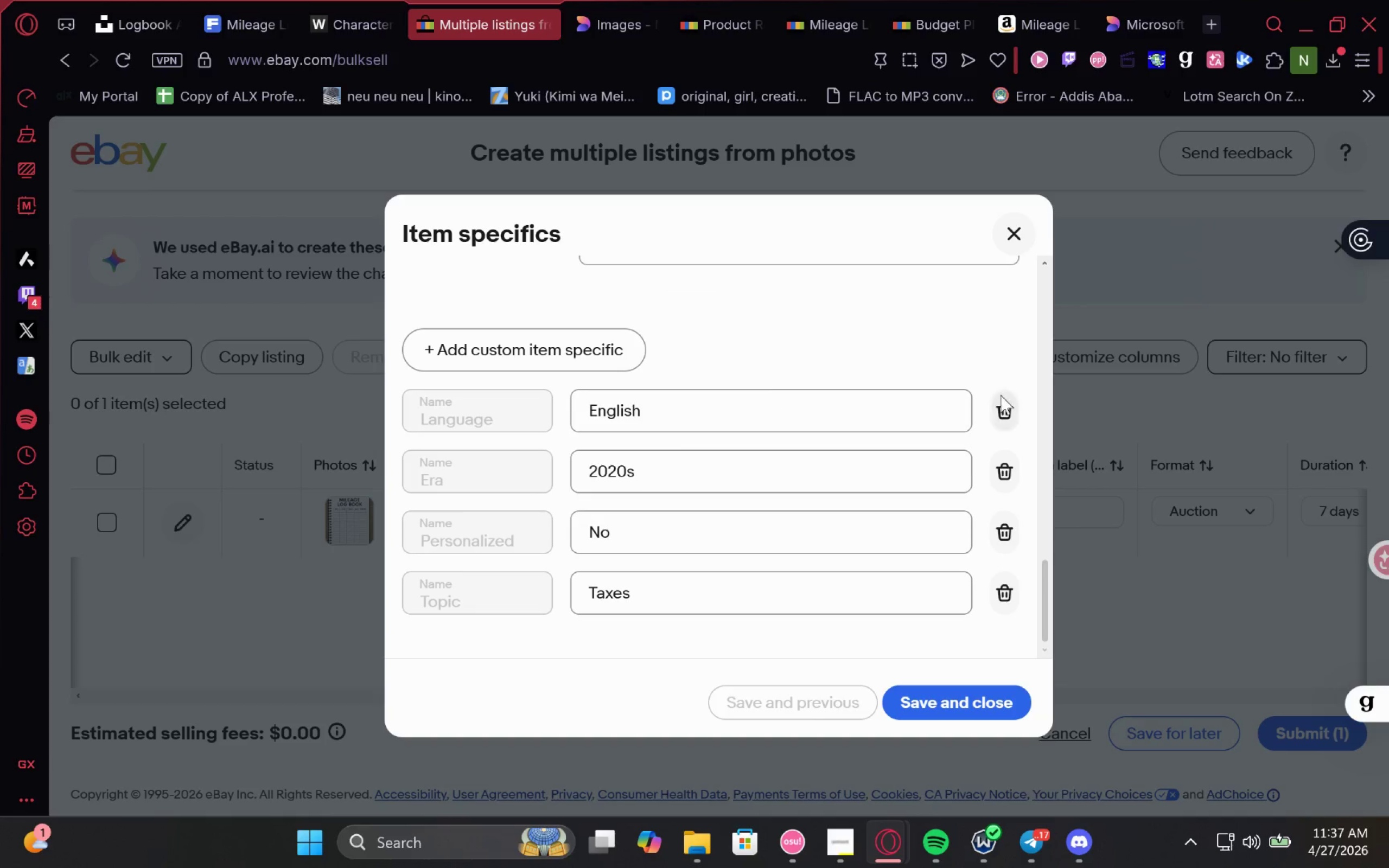 
left_click_drag(start_coordinate=[1001, 402], to_coordinate=[1001, 423])
 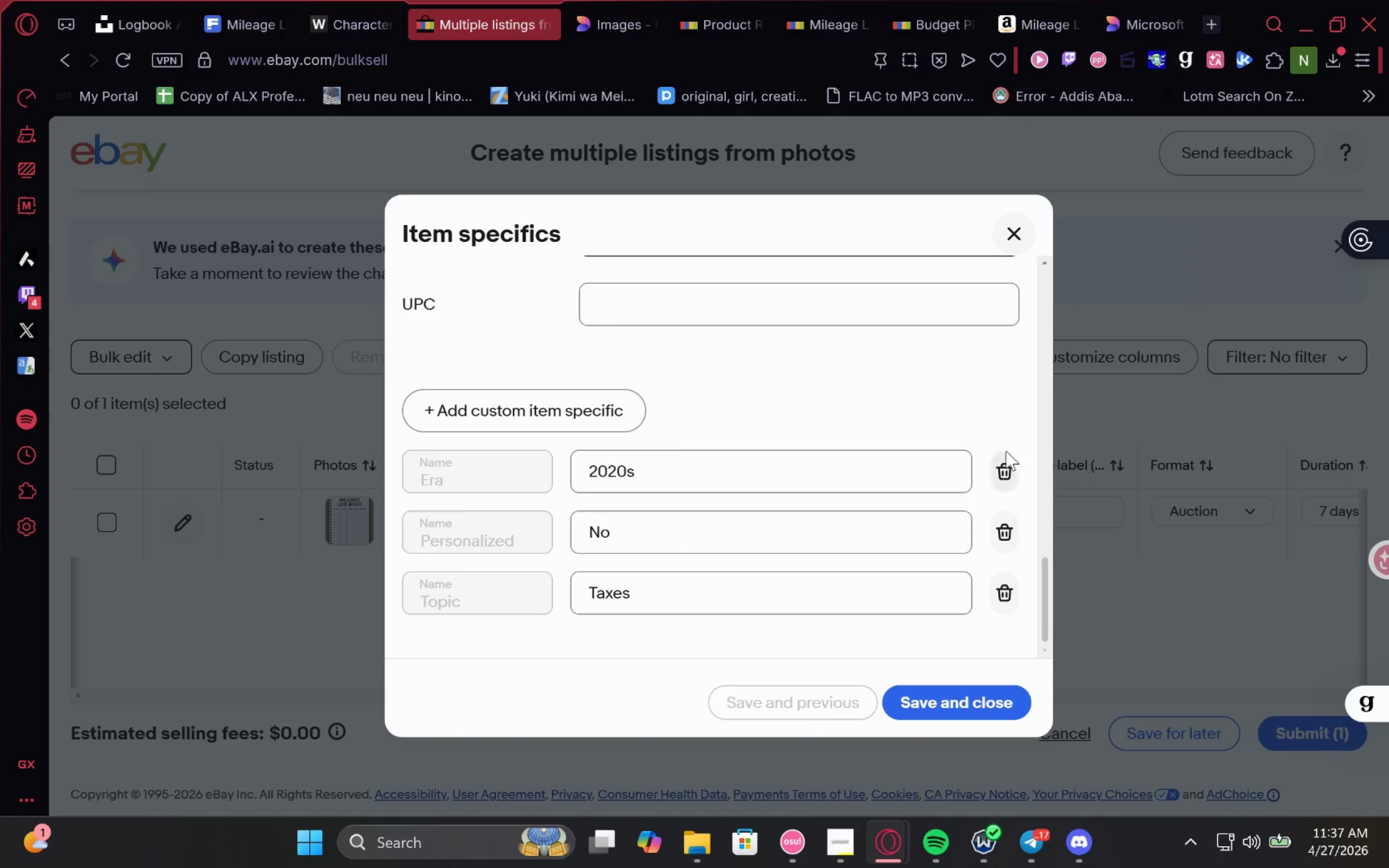 
left_click_drag(start_coordinate=[1001, 461], to_coordinate=[999, 471])
 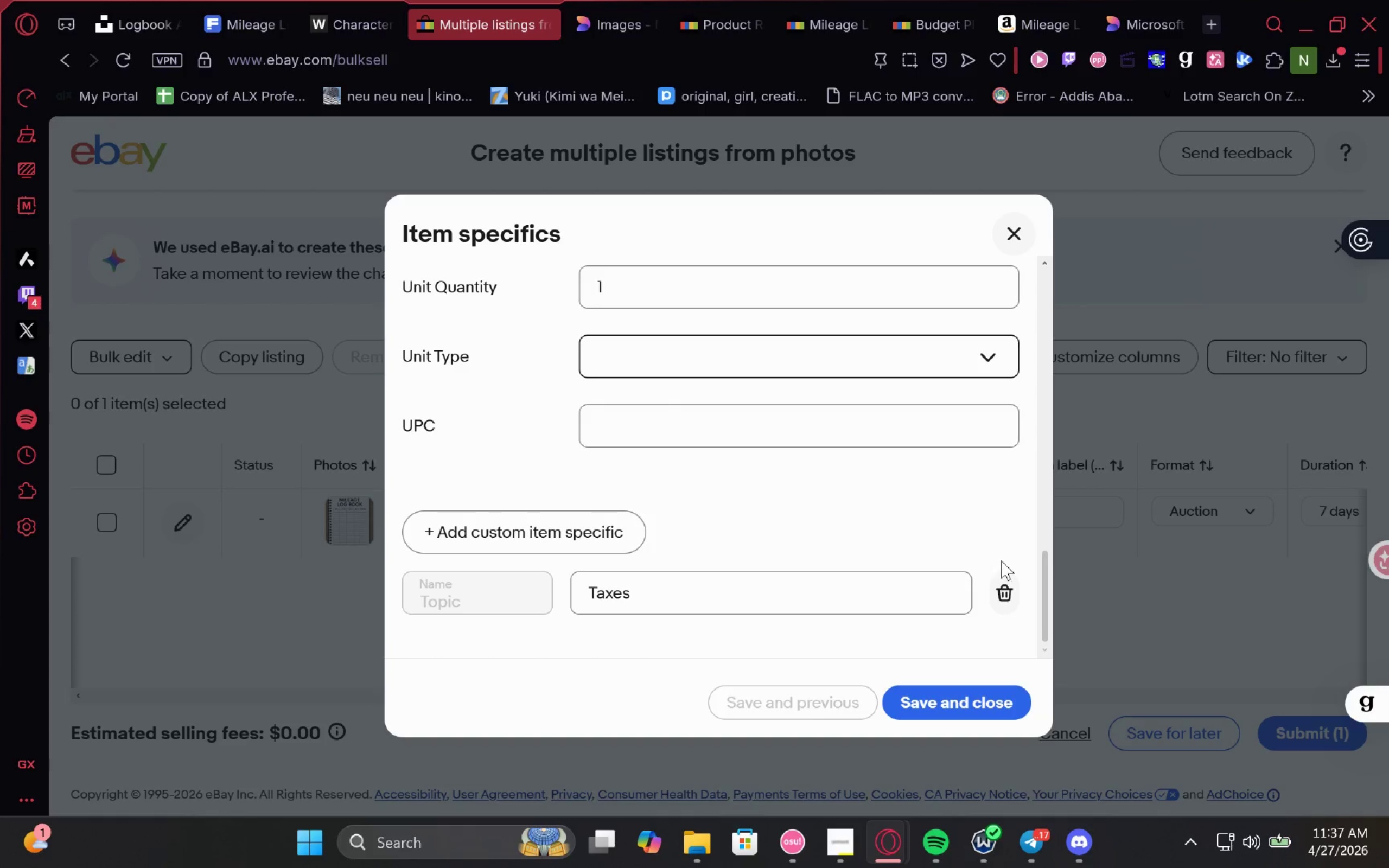 
left_click_drag(start_coordinate=[1001, 599], to_coordinate=[1001, 603])
 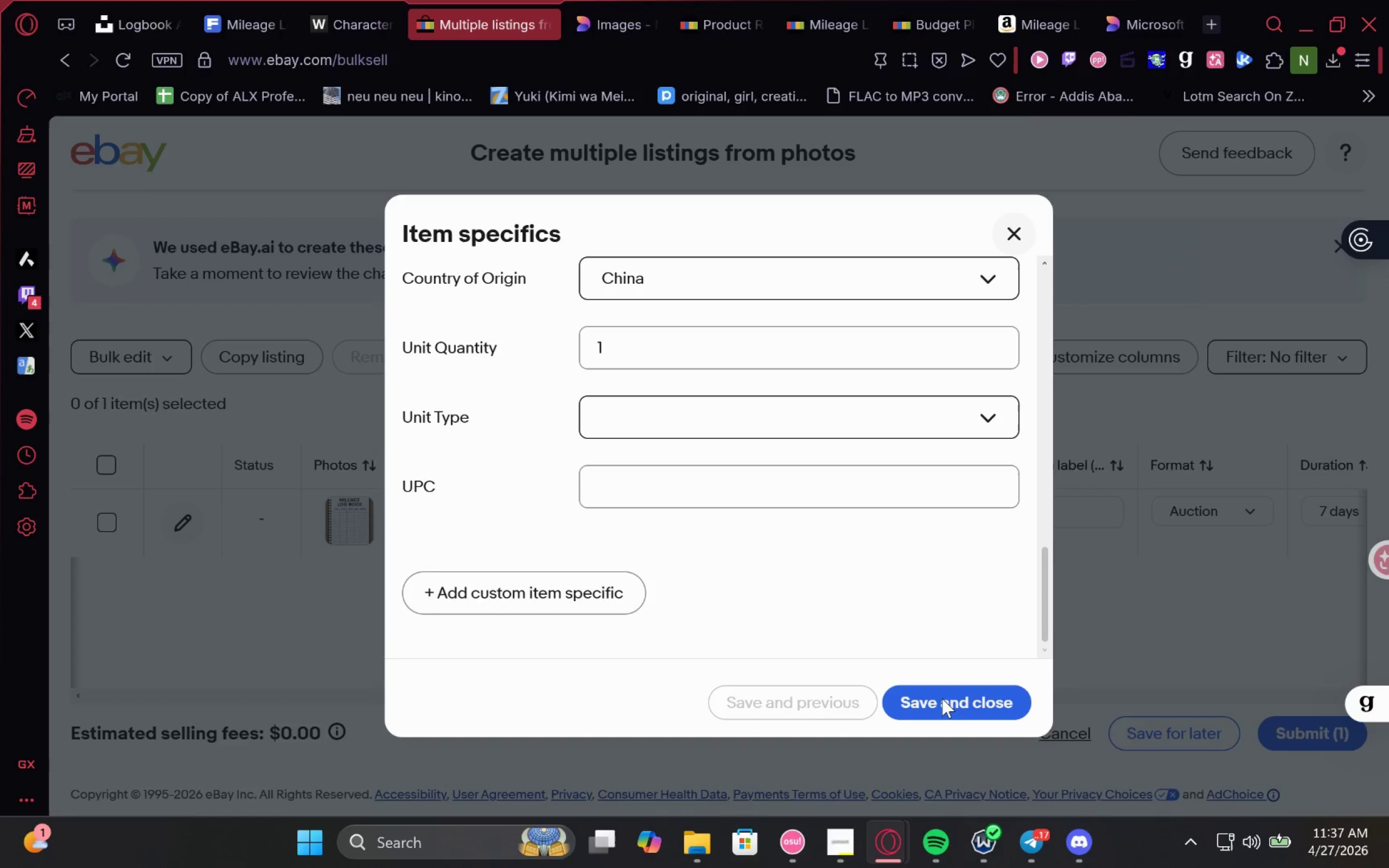 
left_click([952, 700])
 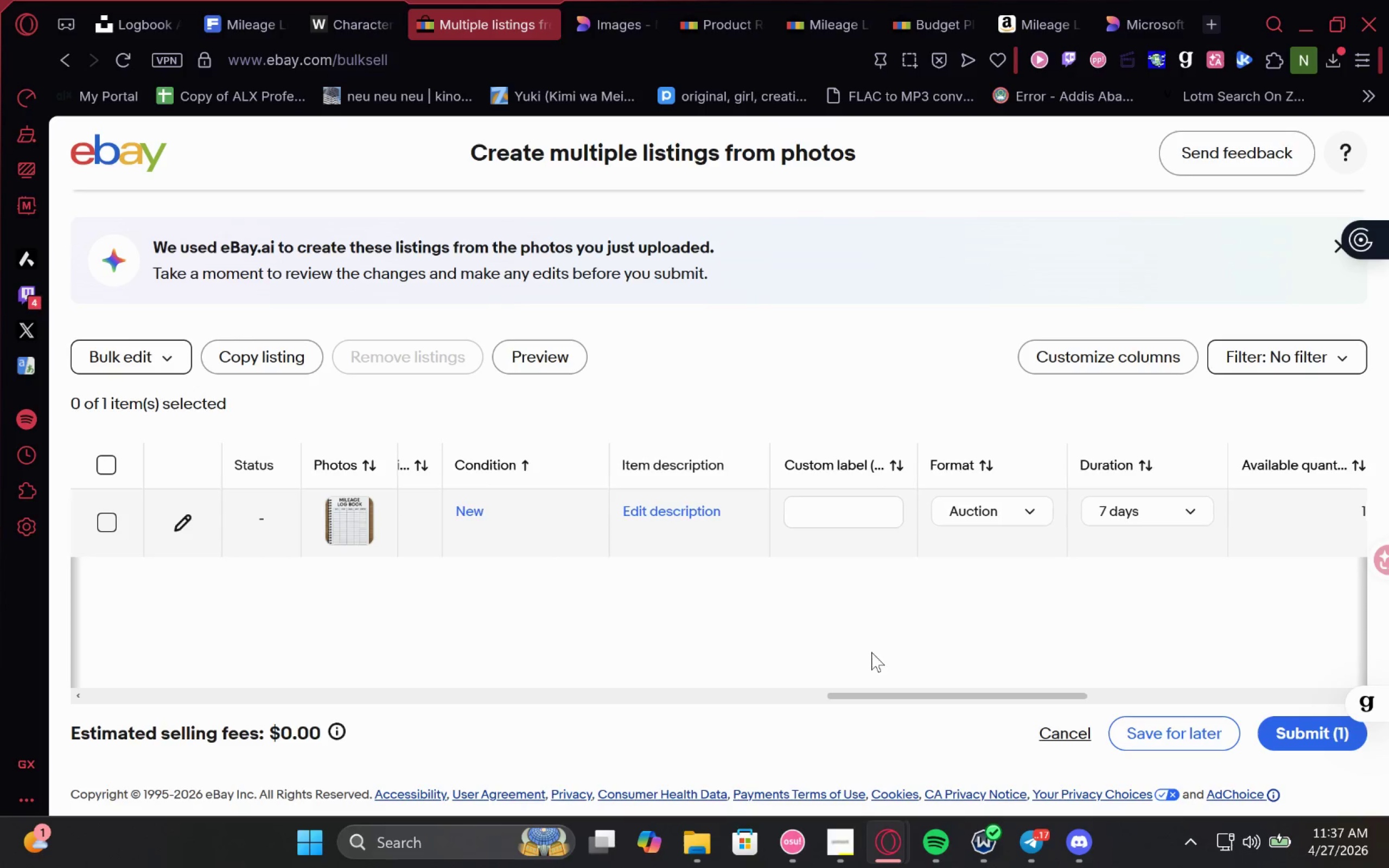 
double_click([895, 501])
 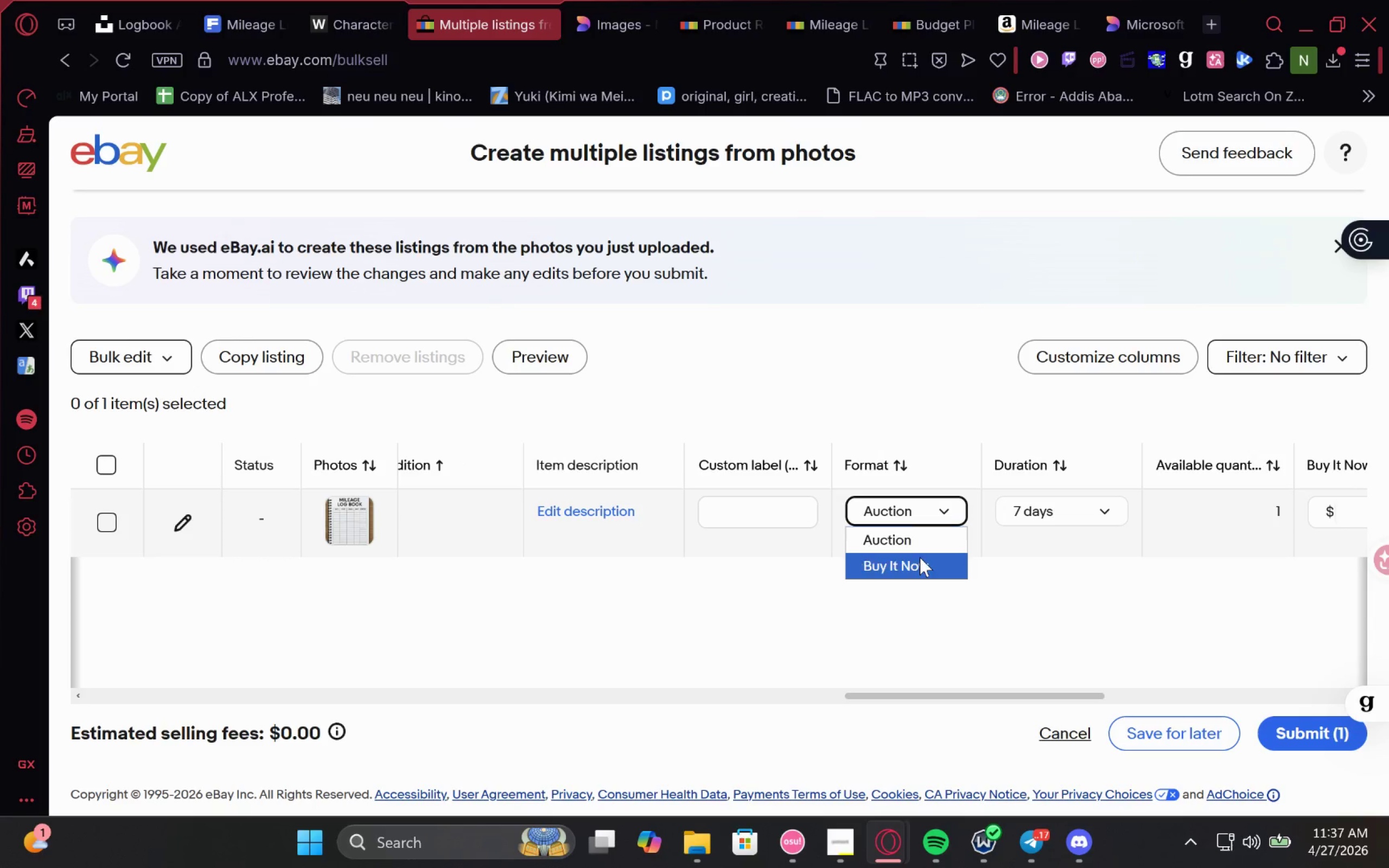 
left_click([920, 557])
 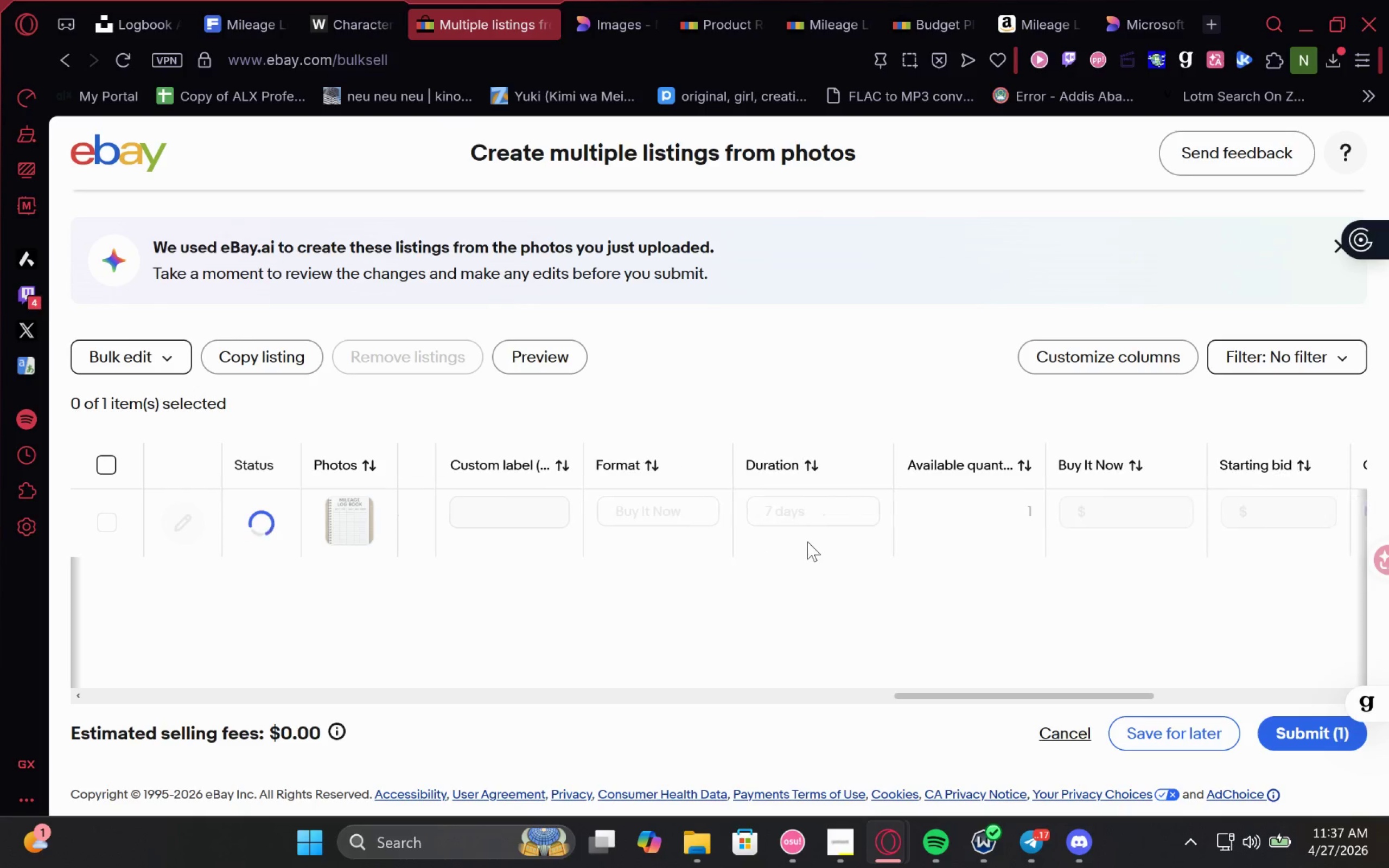 
mouse_move([802, 518])
 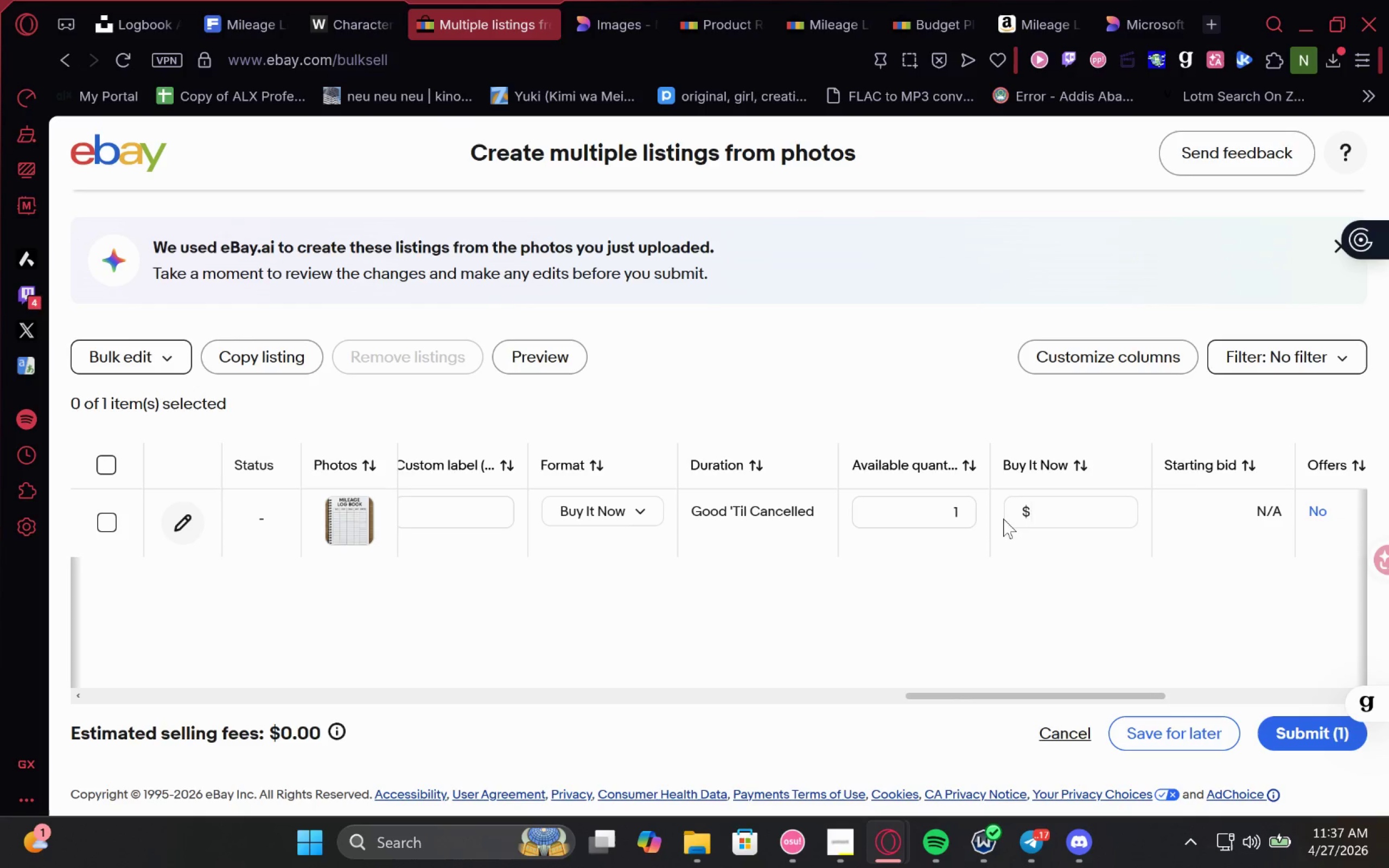 
left_click([1069, 508])
 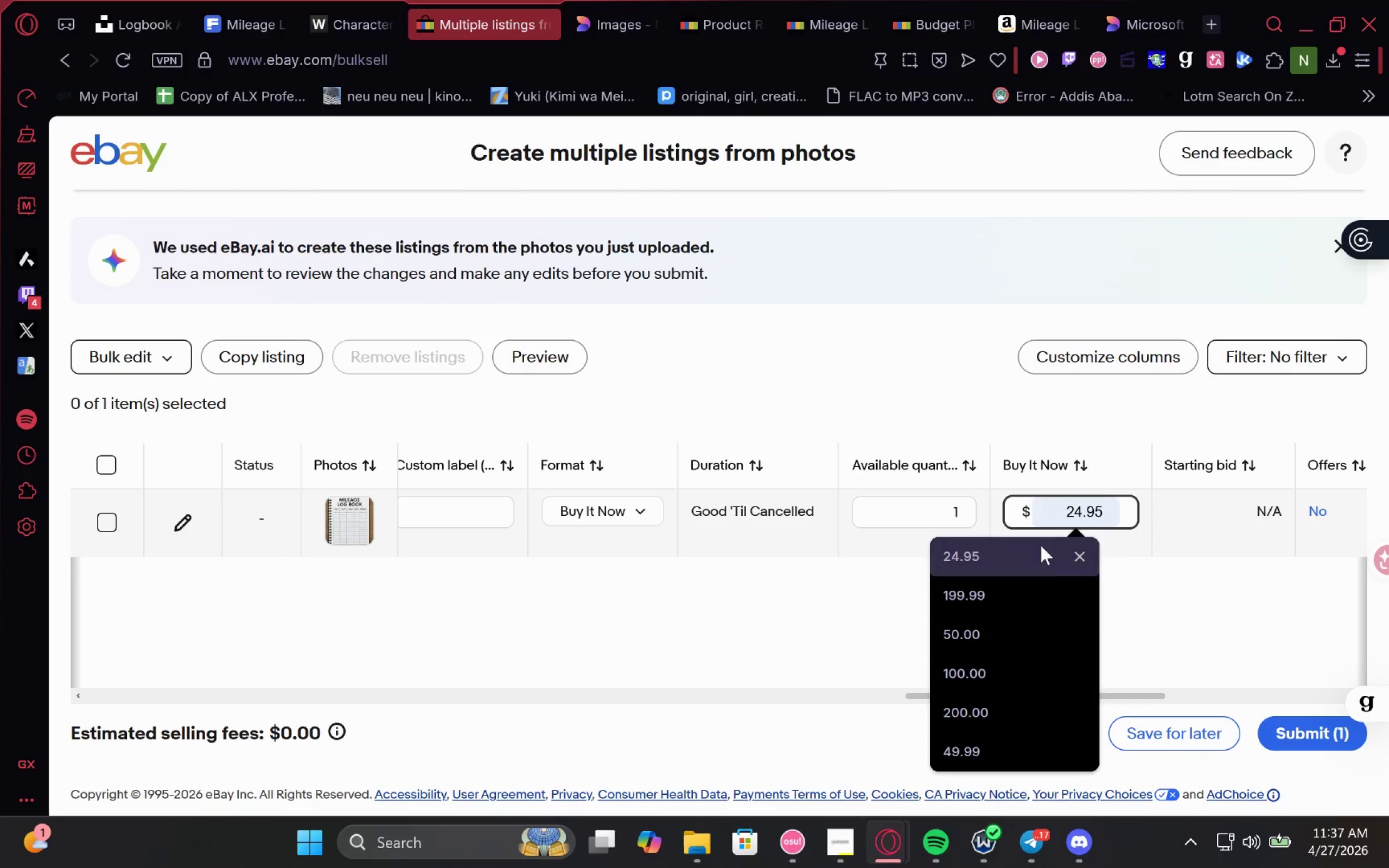 
left_click([1022, 548])
 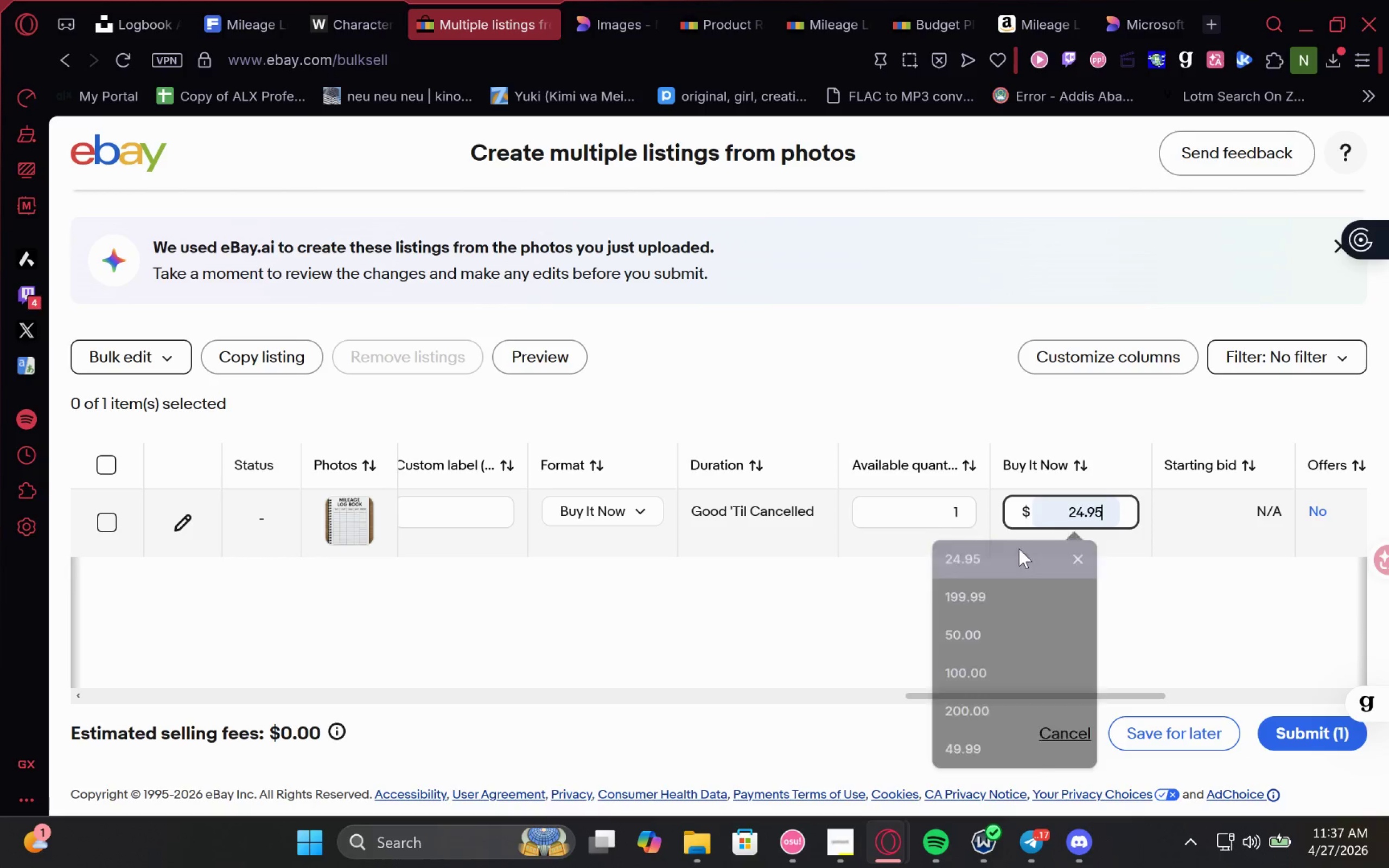 
scroll: coordinate [1014, 548], scroll_direction: none, amount: 0.0
 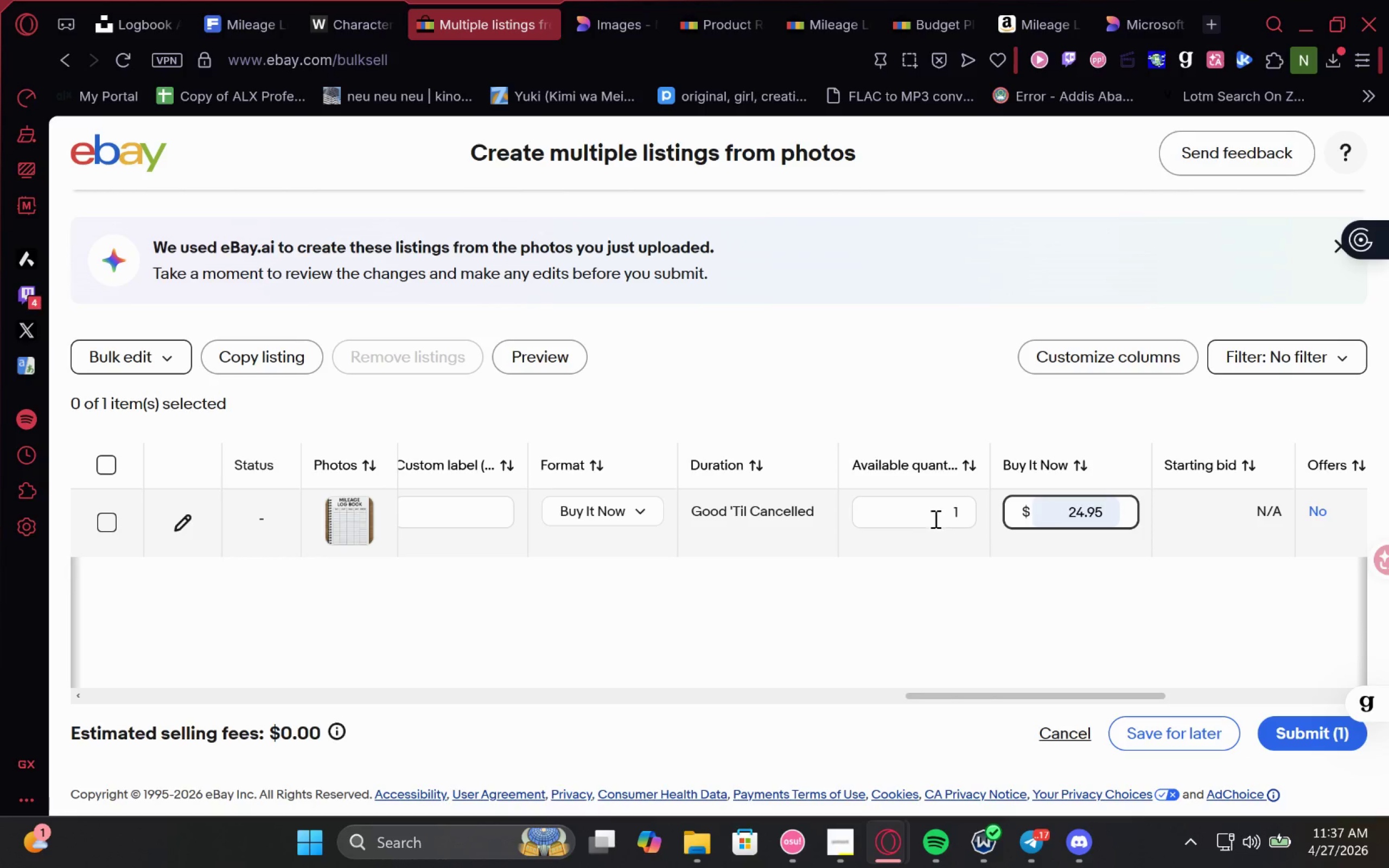 
left_click([944, 516])
 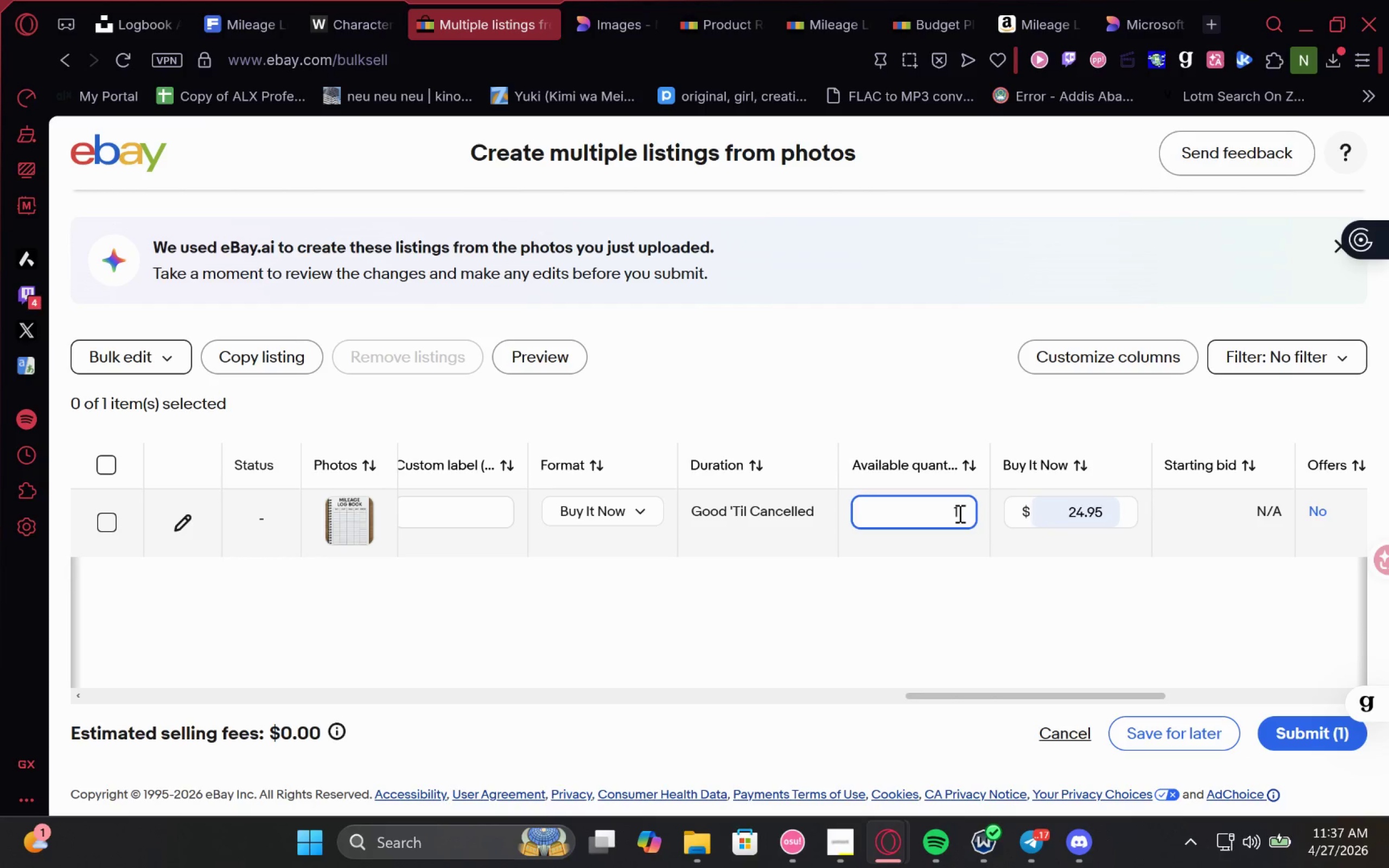 
type([Delete]50)
 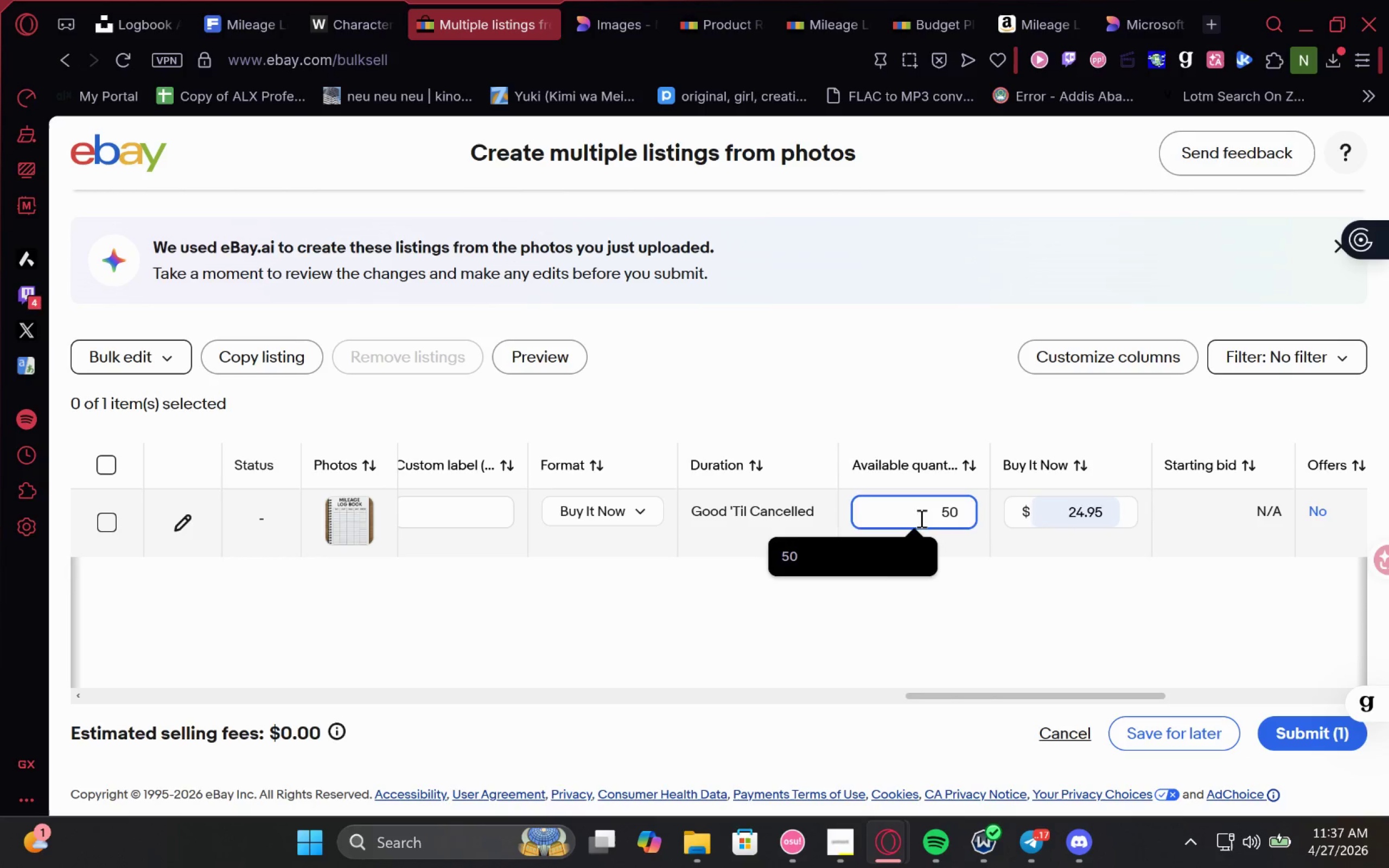 
left_click([881, 554])
 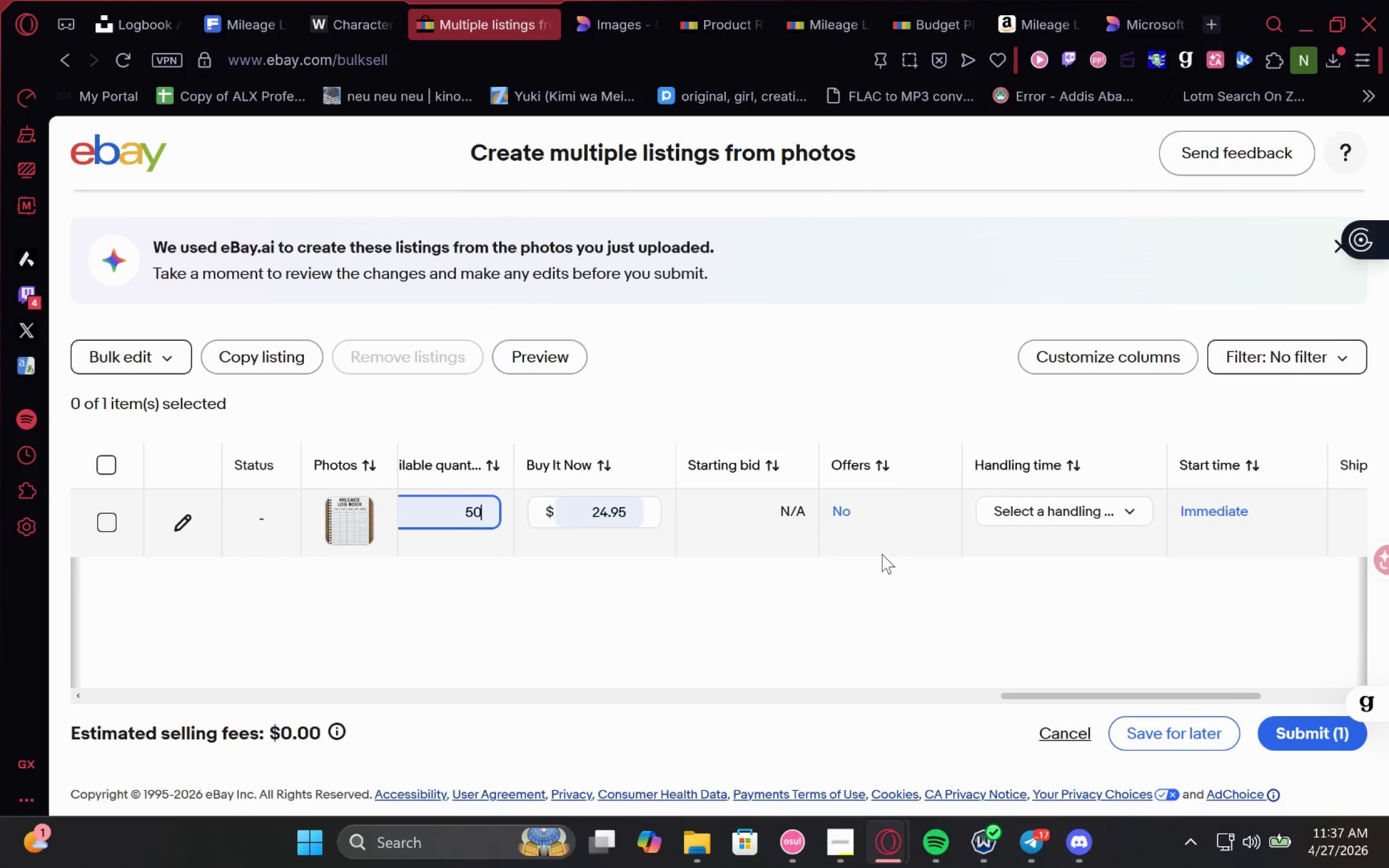 
left_click([801, 536])
 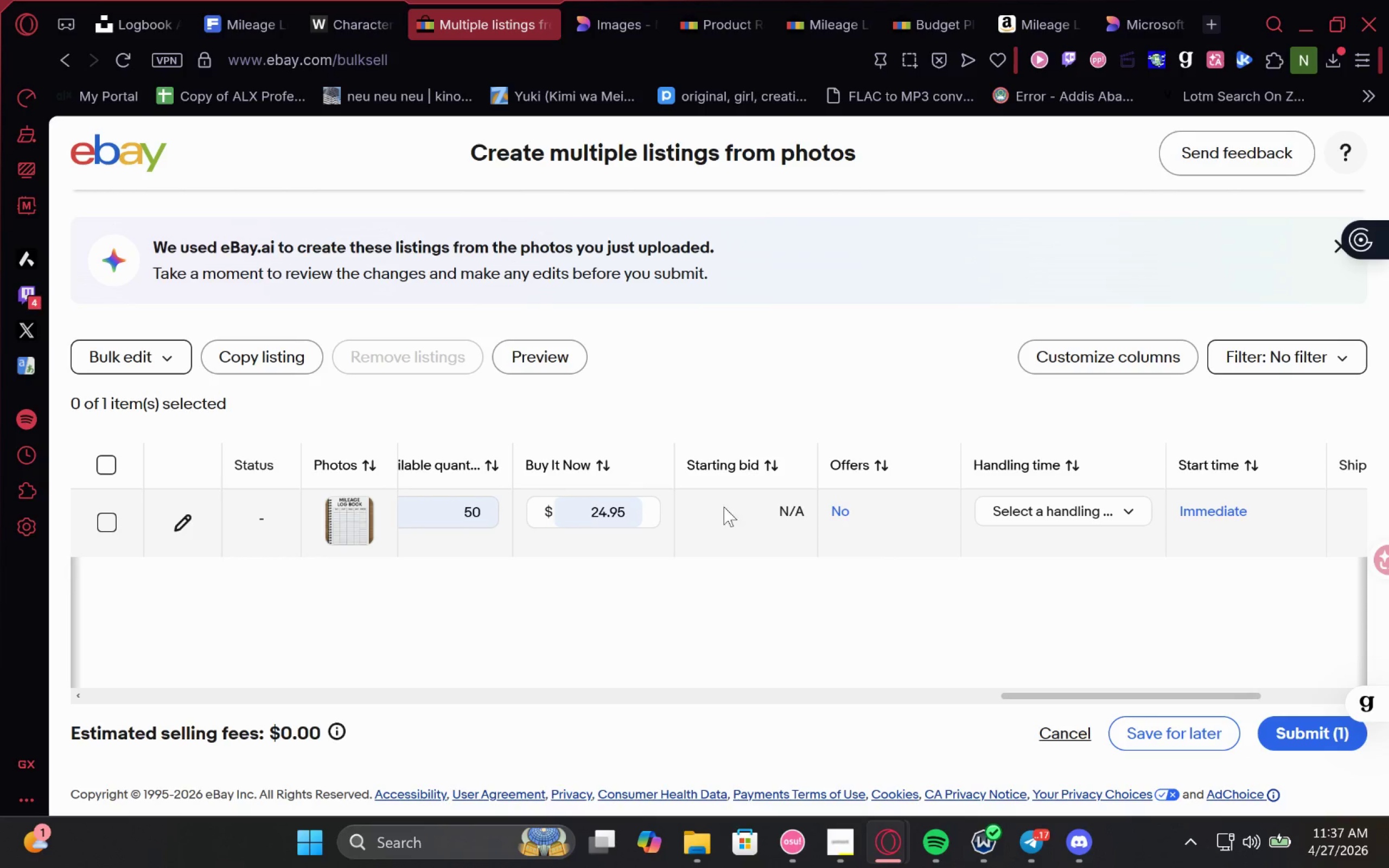 
left_click([716, 502])
 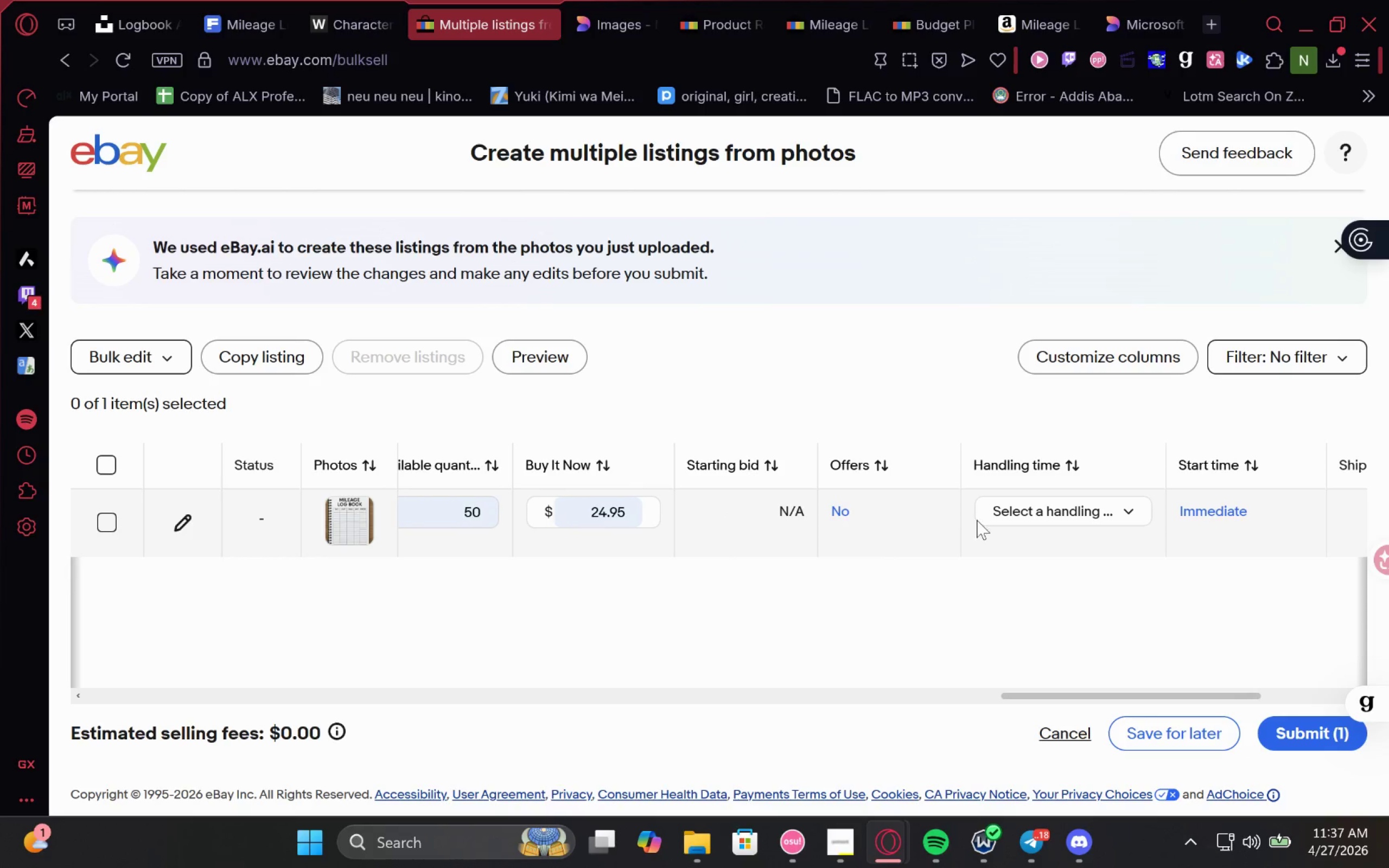 
left_click([1029, 506])
 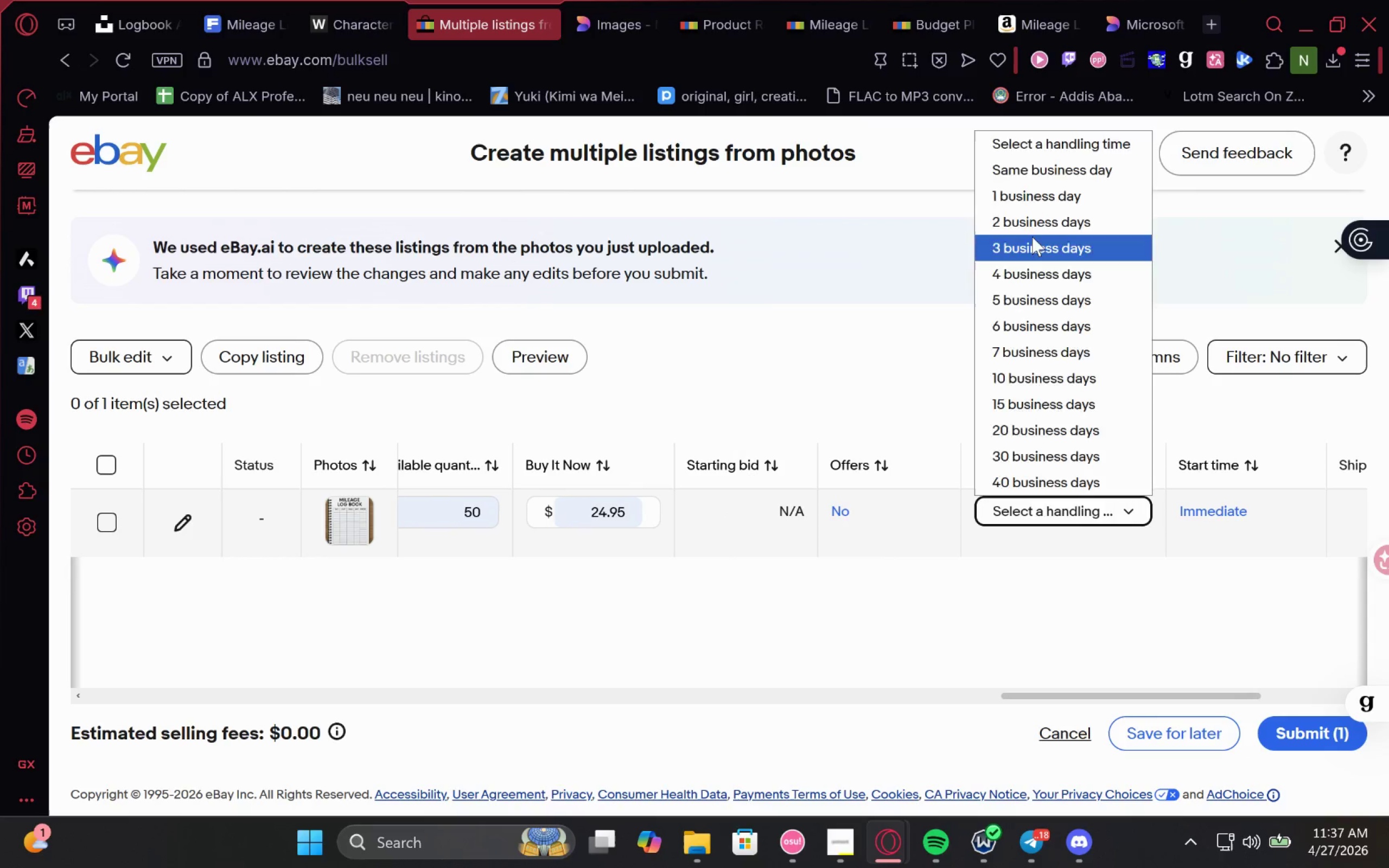 
left_click([770, 370])
 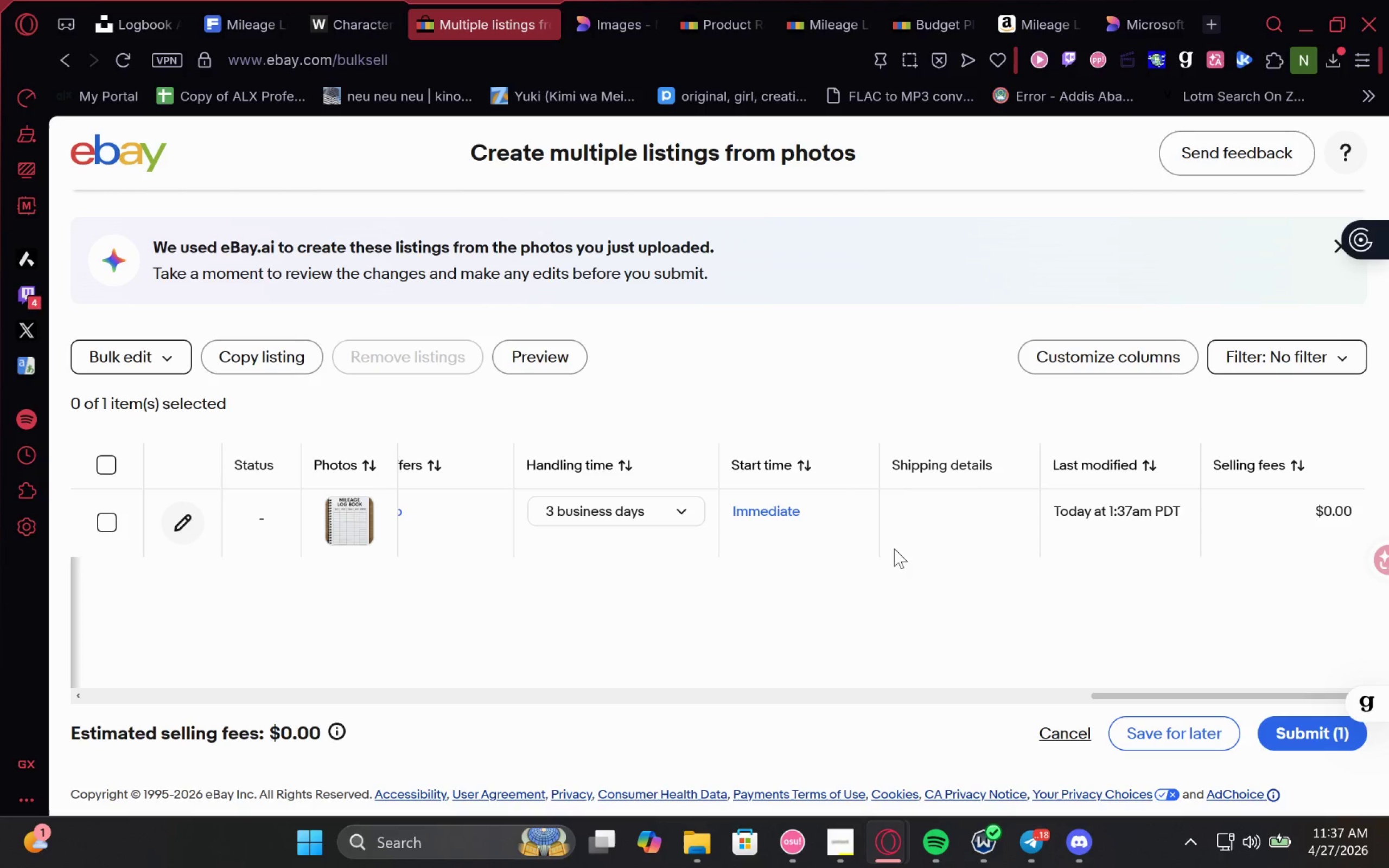 
wait(7.06)
 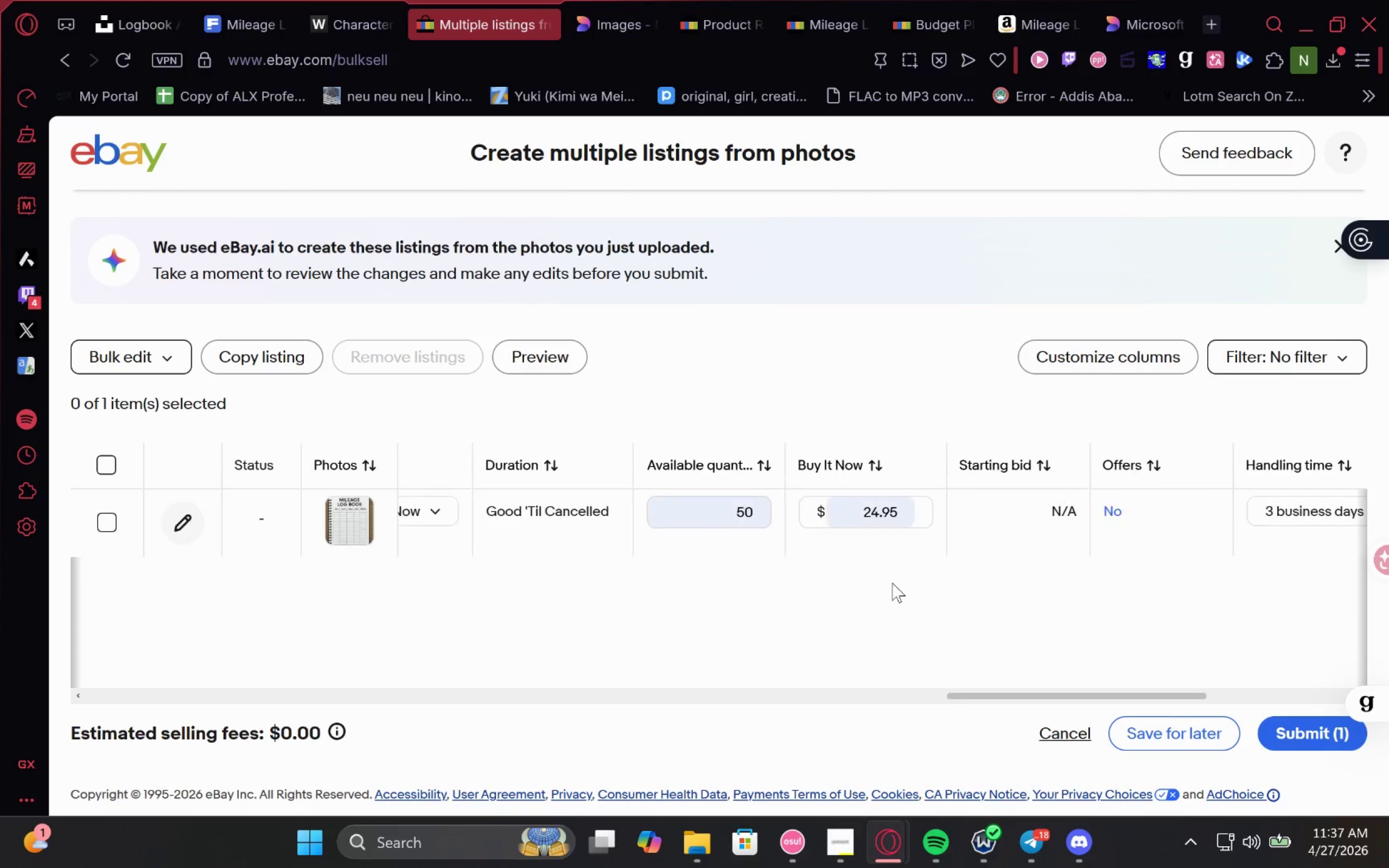 
left_click([1186, 728])
 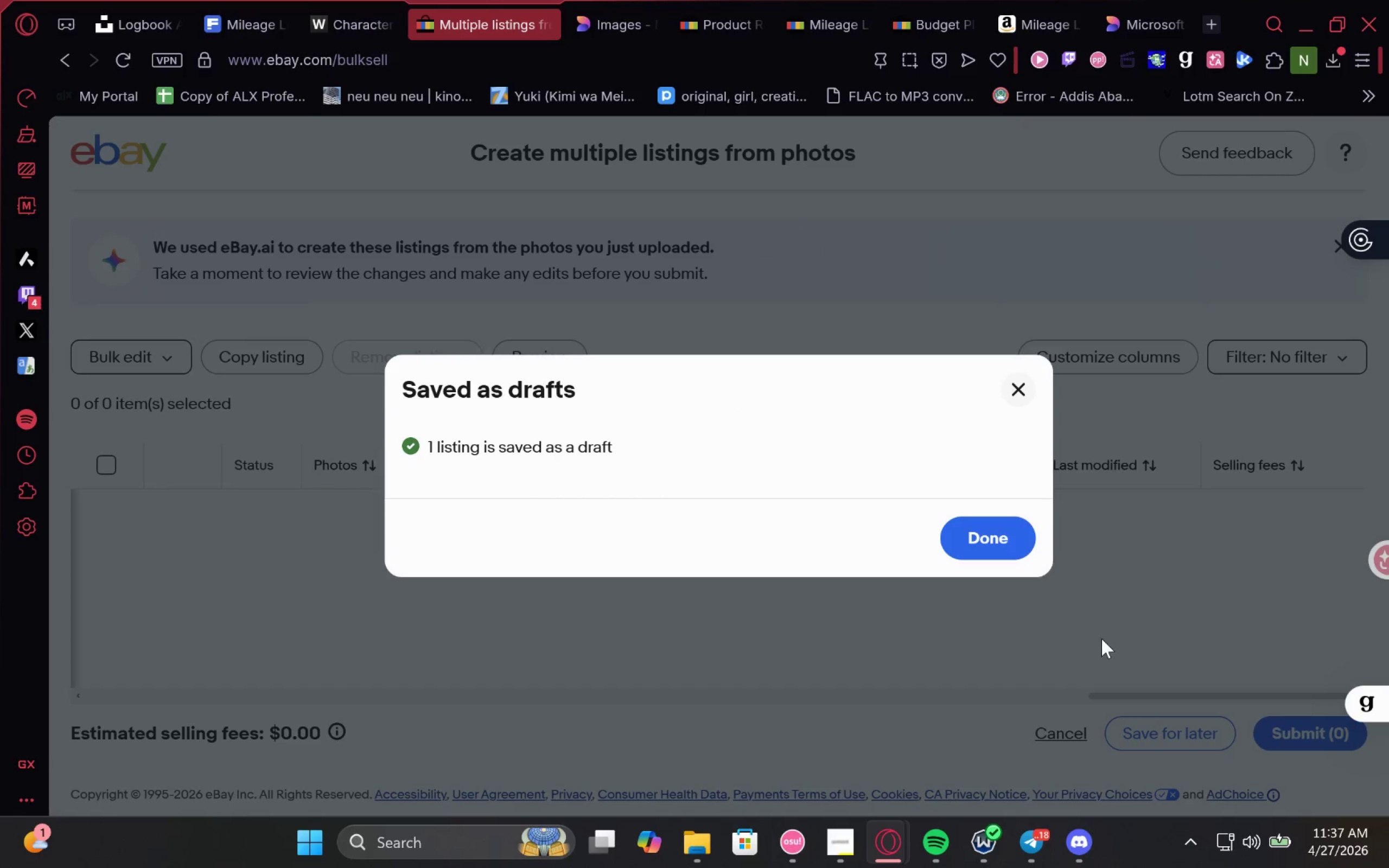 
left_click([1006, 531])
 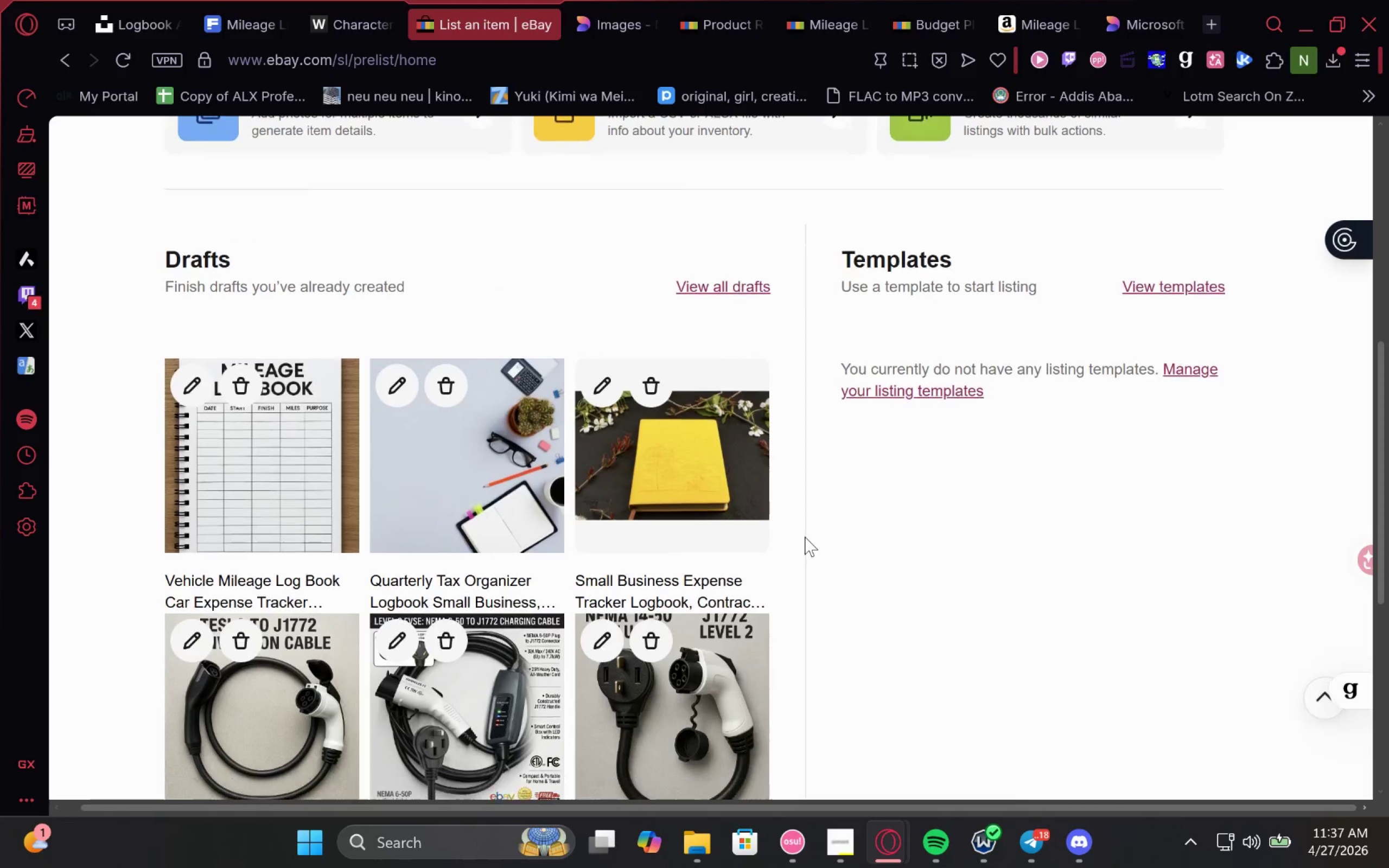 
left_click([744, 248])
 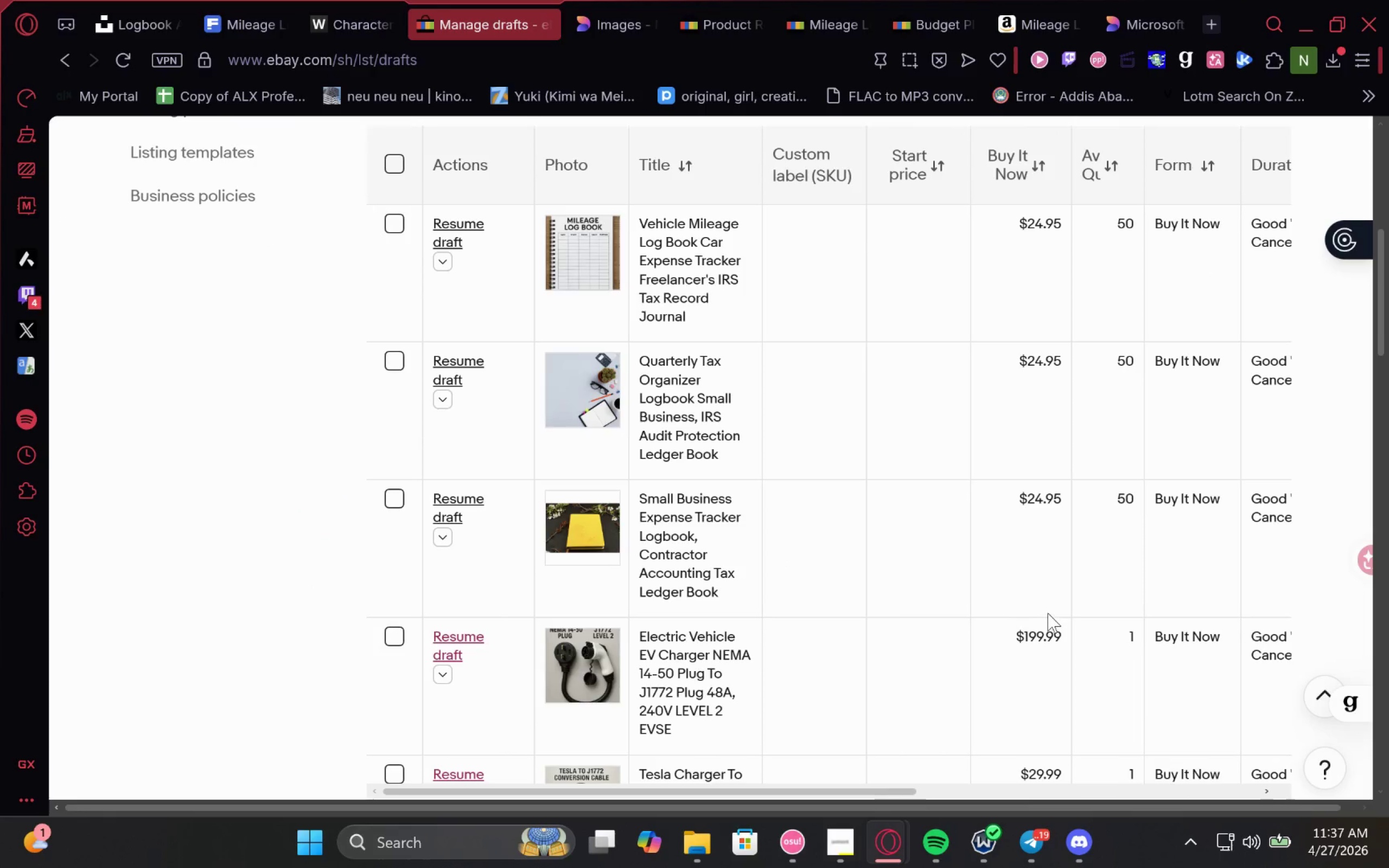 
wait(9.75)
 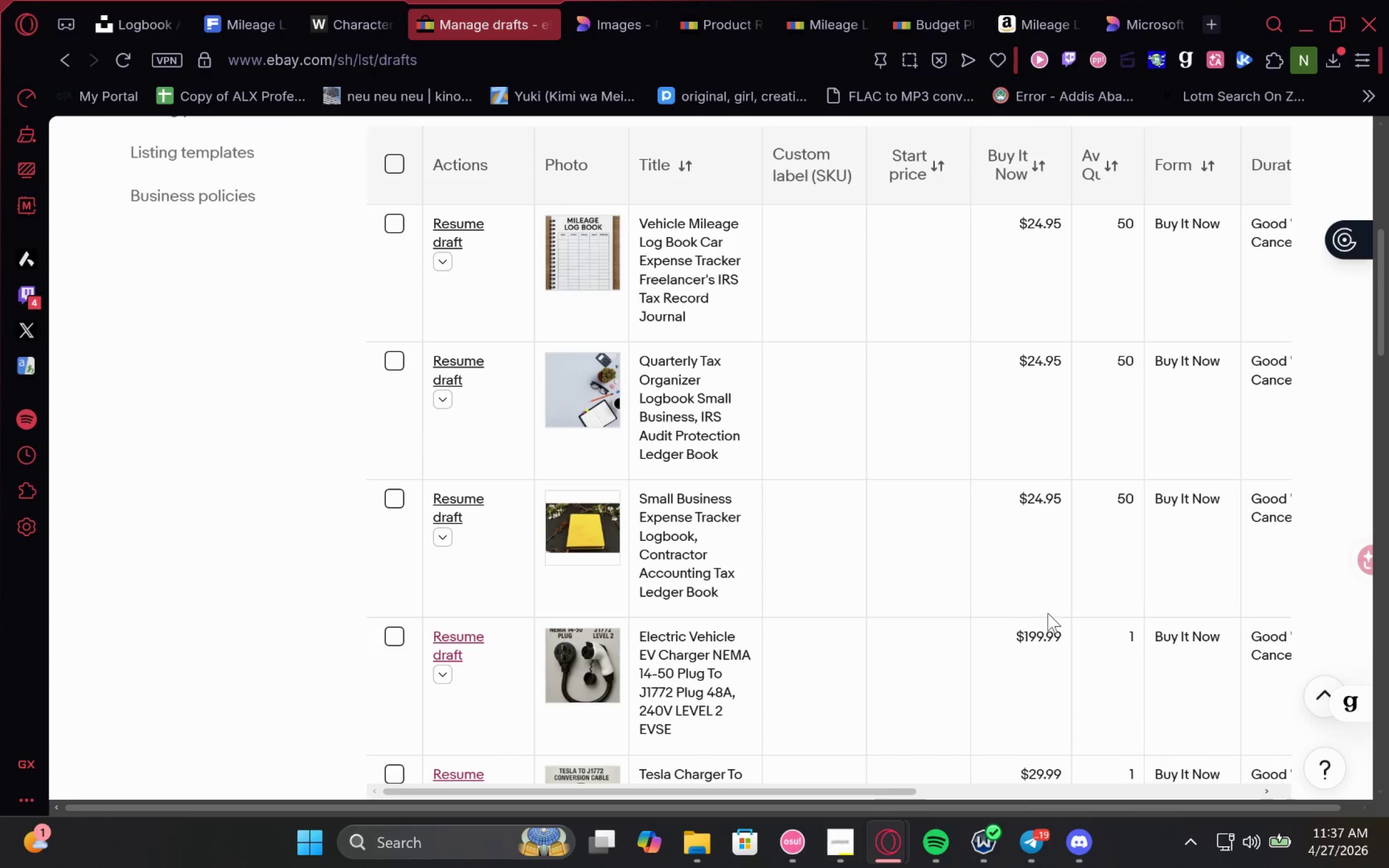 
mouse_move([1034, 838])
 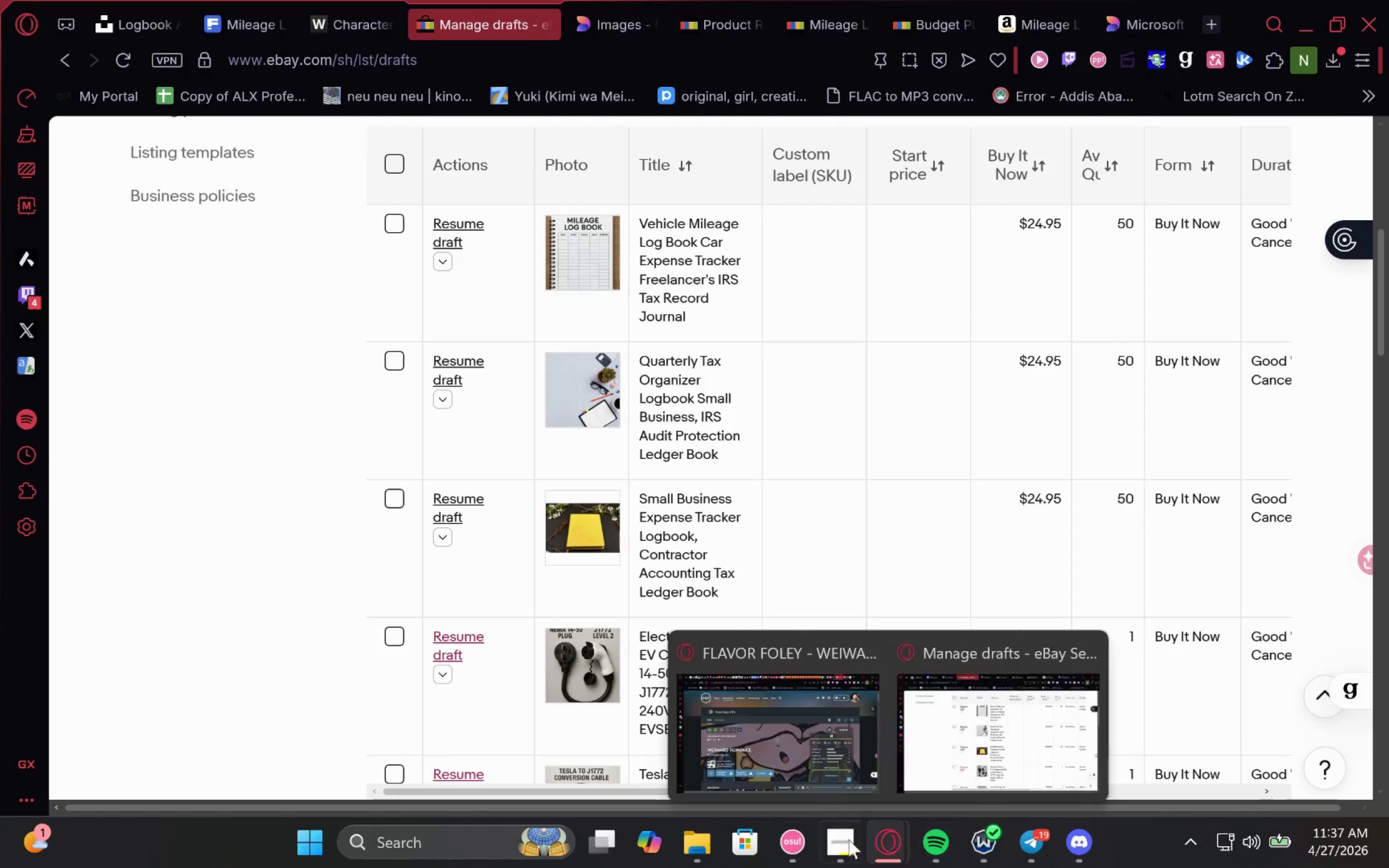 
left_click([842, 839])